 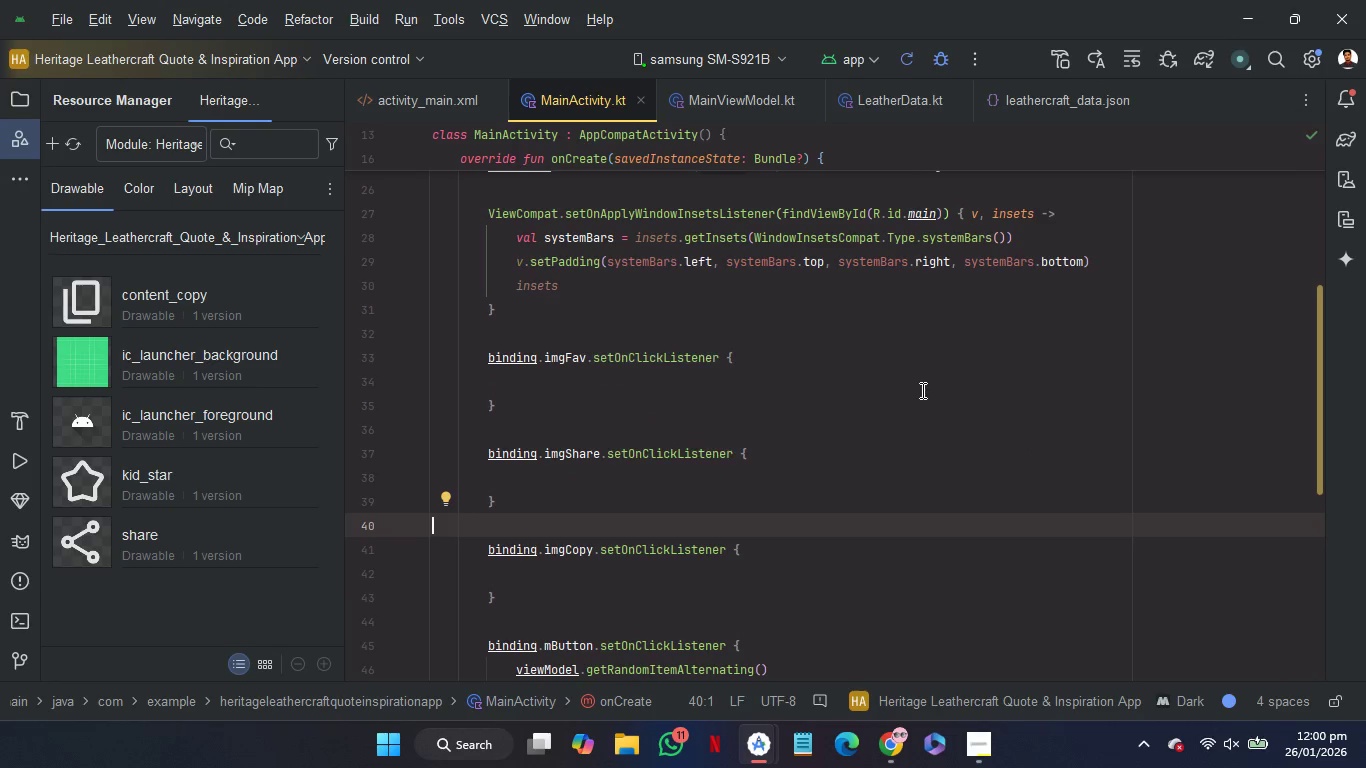 
left_click([20, 98])
 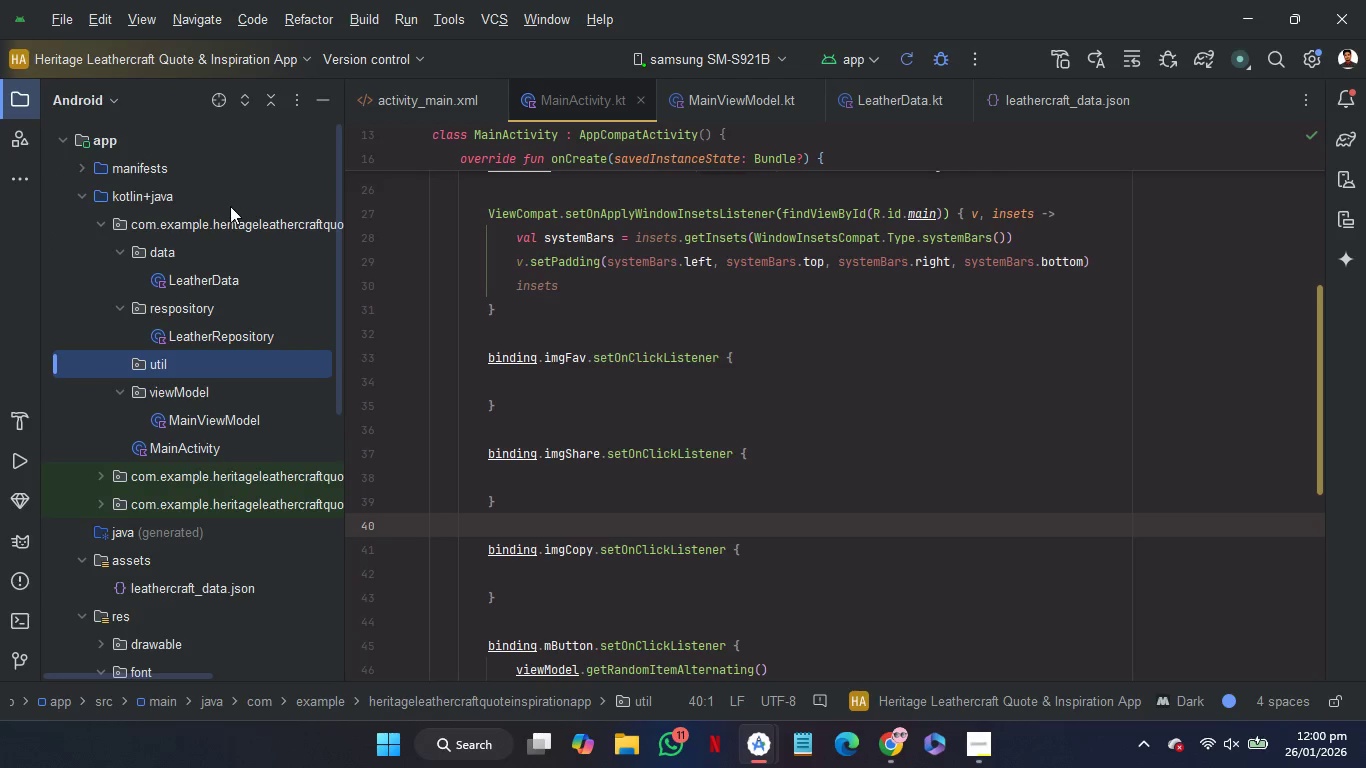 
left_click([230, 215])
 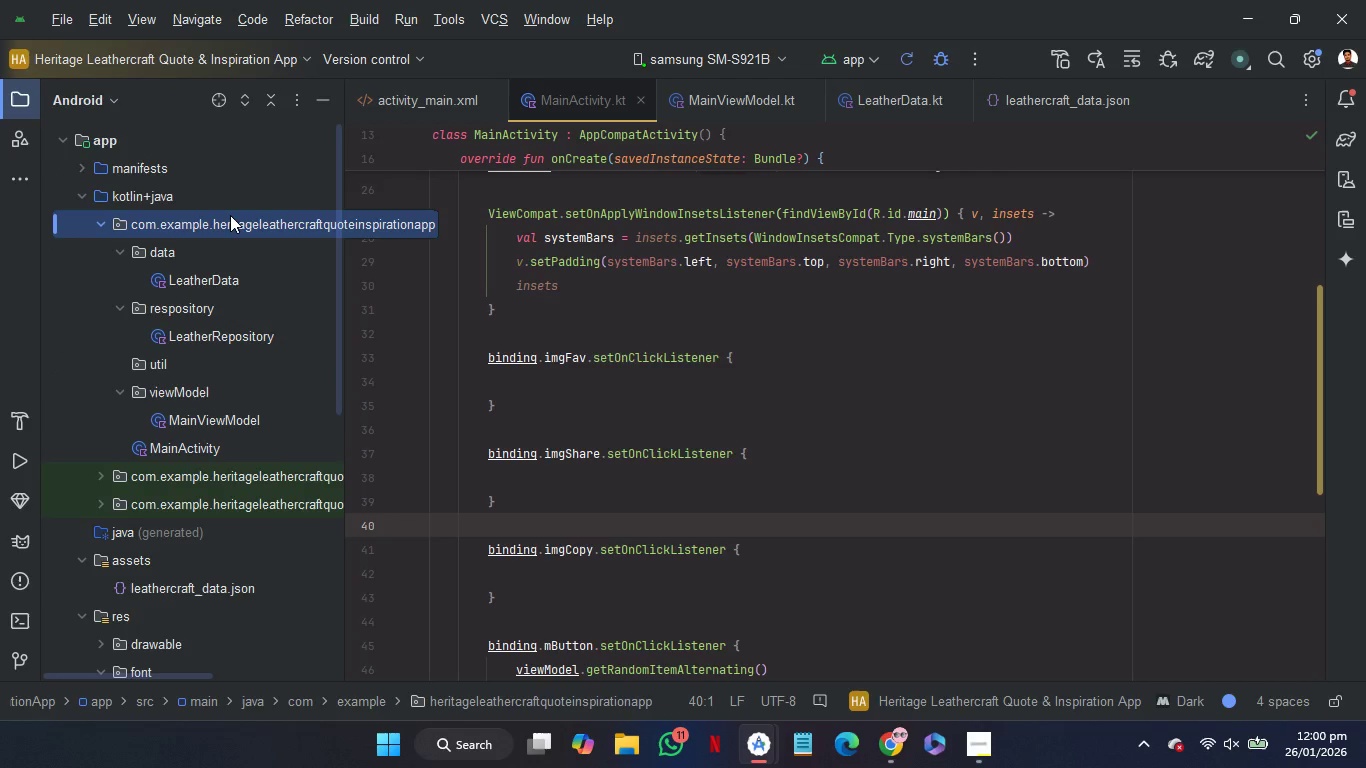 
right_click([230, 215])
 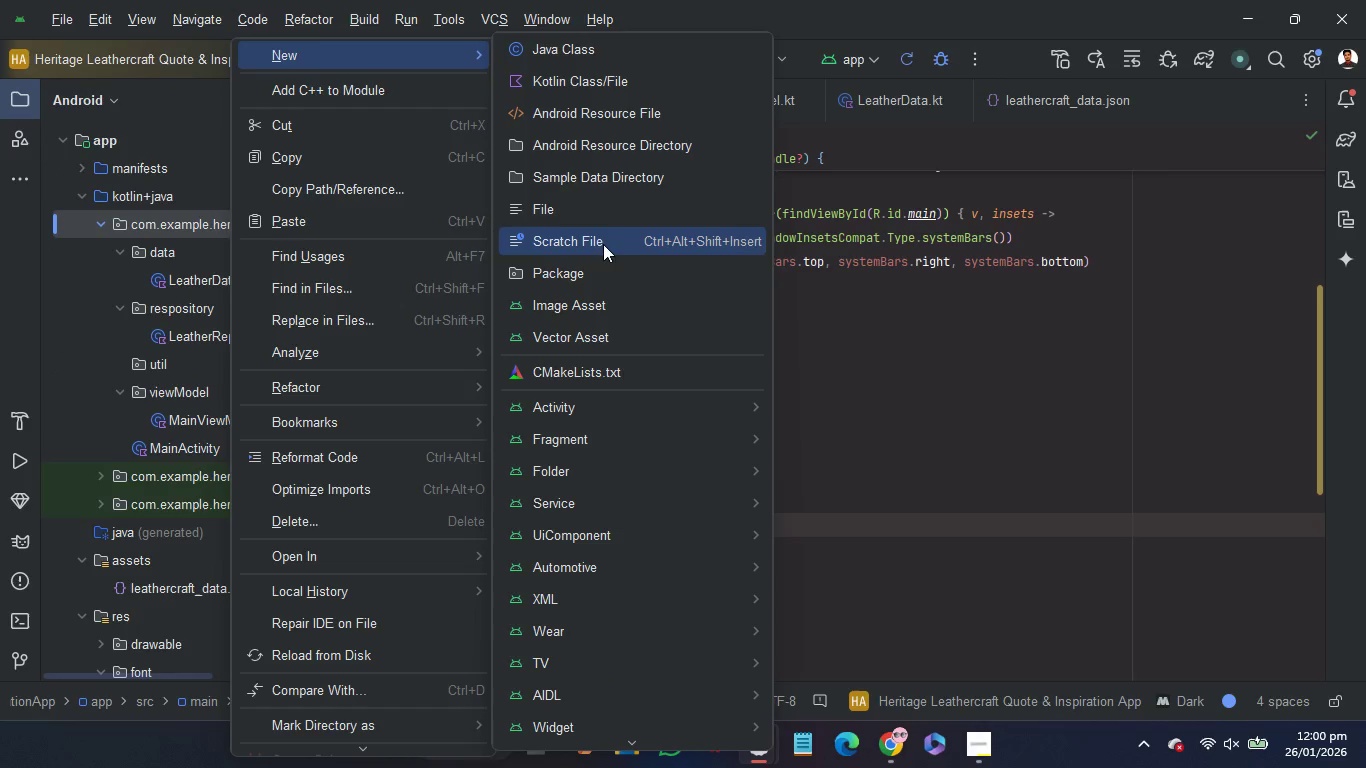 
left_click([600, 262])
 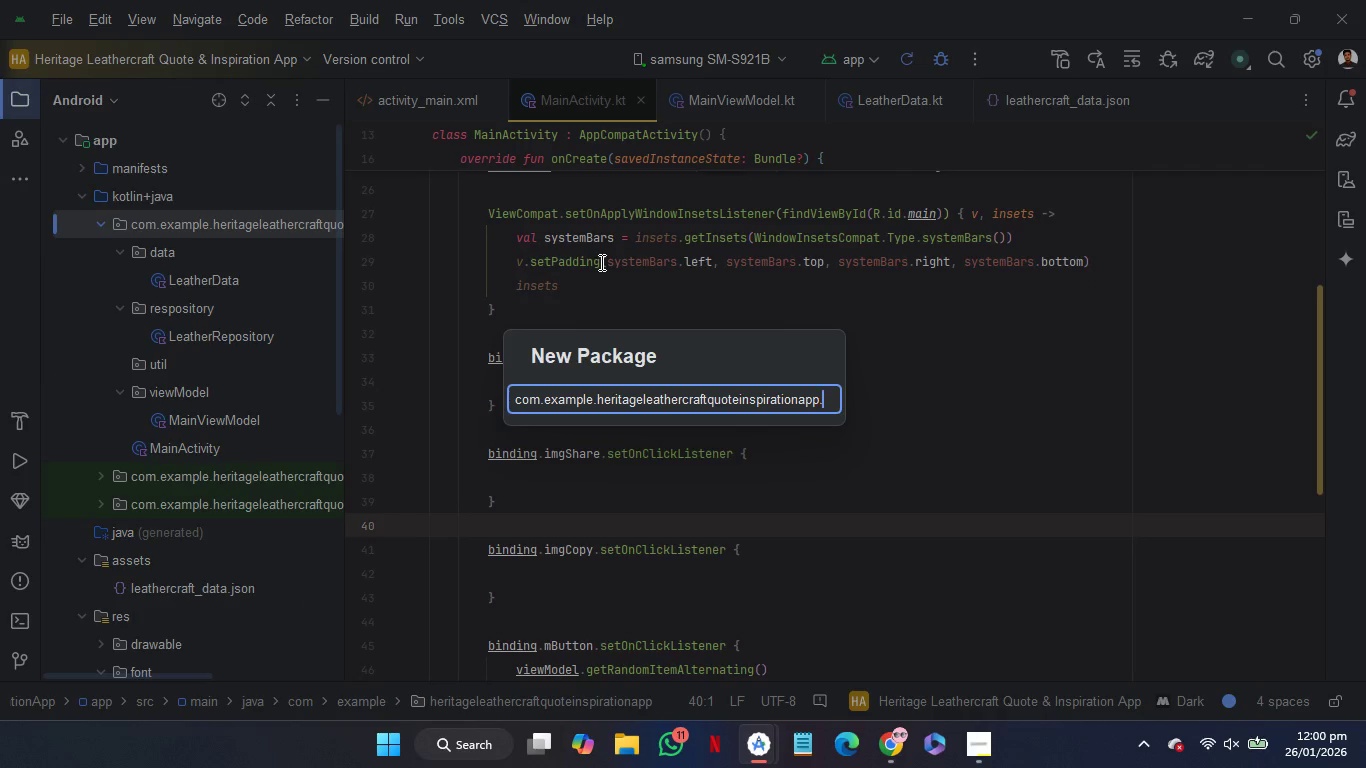 
type(roomDB)
 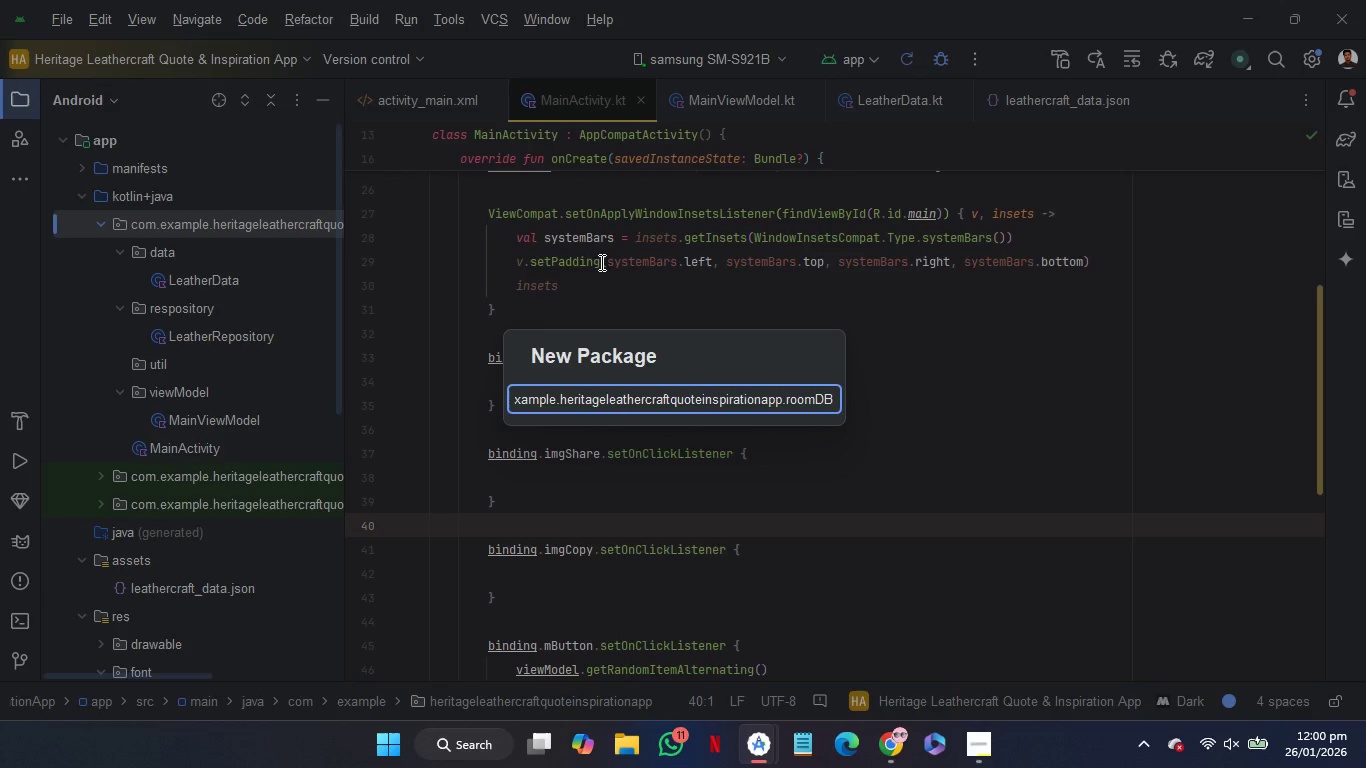 
key(Enter)
 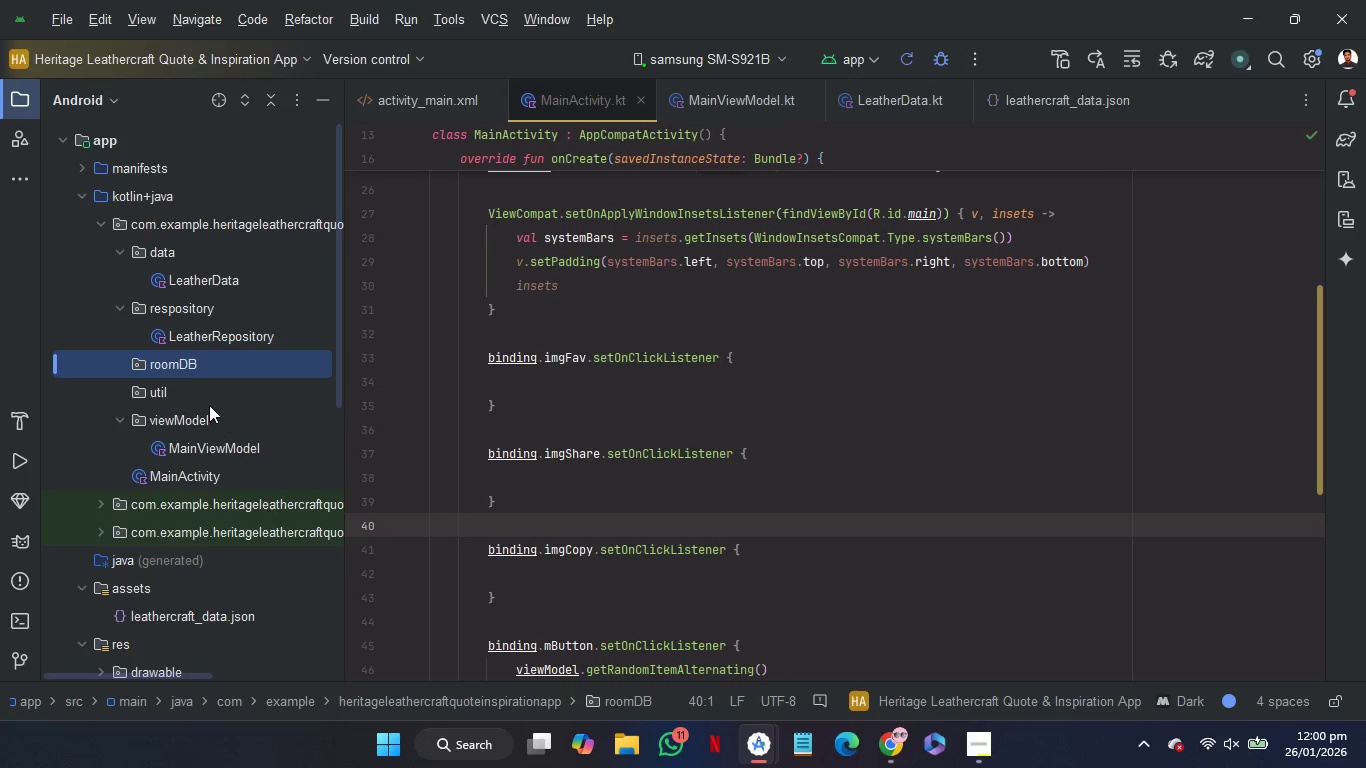 
left_click([202, 398])
 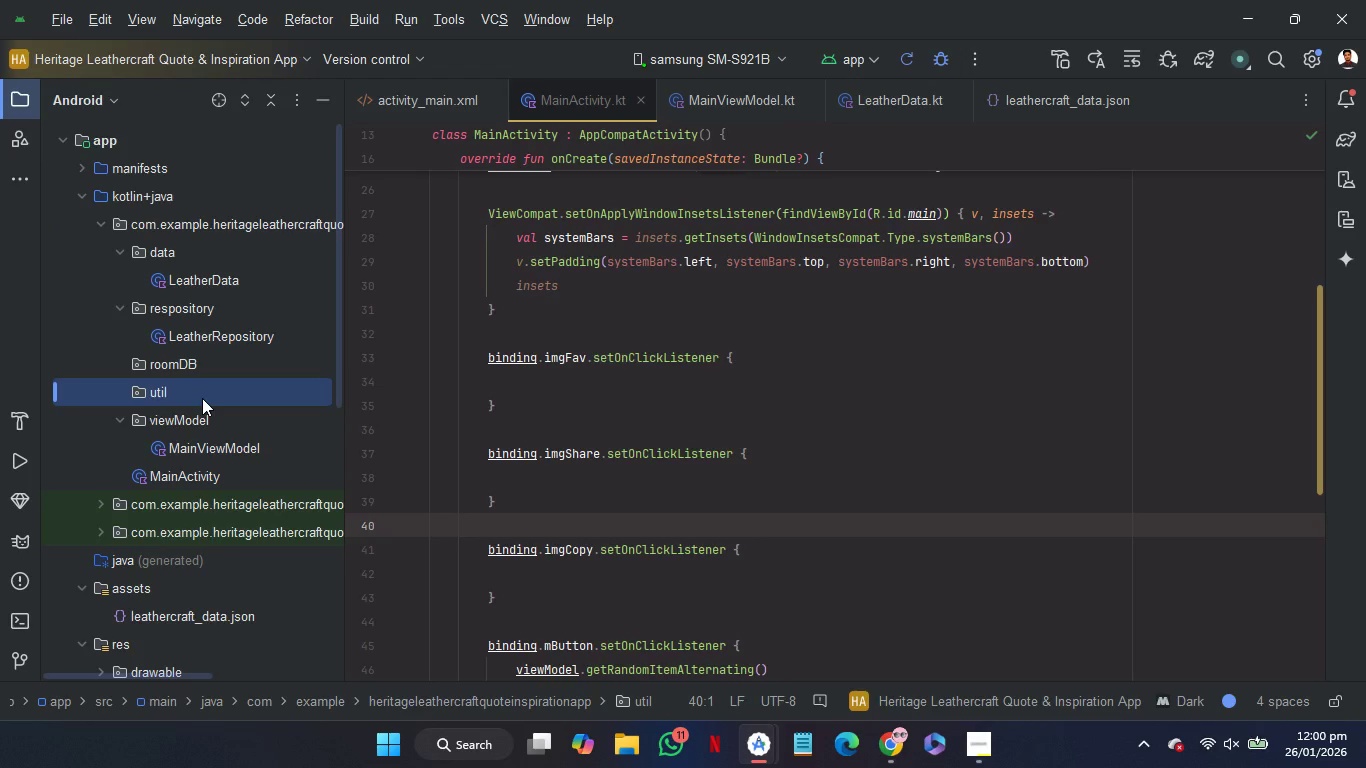 
key(Delete)
 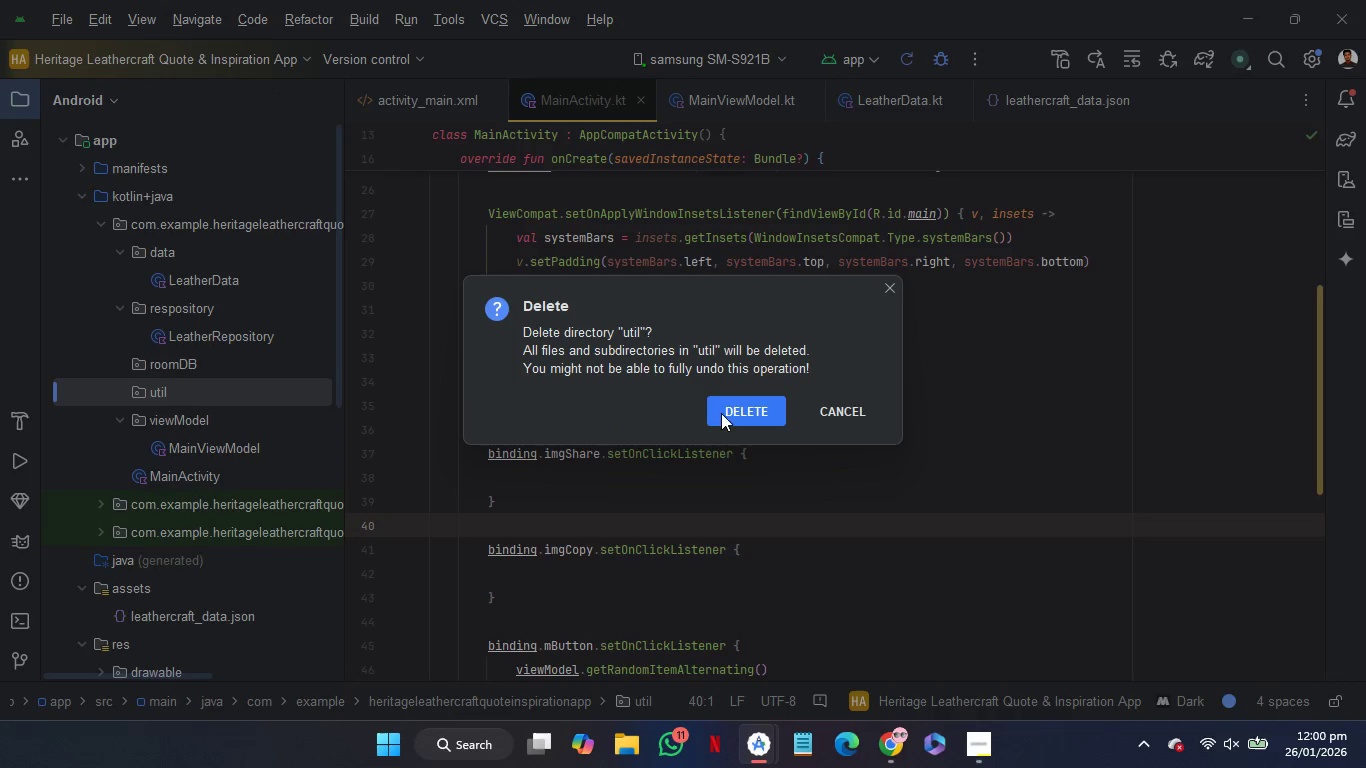 
left_click([727, 411])
 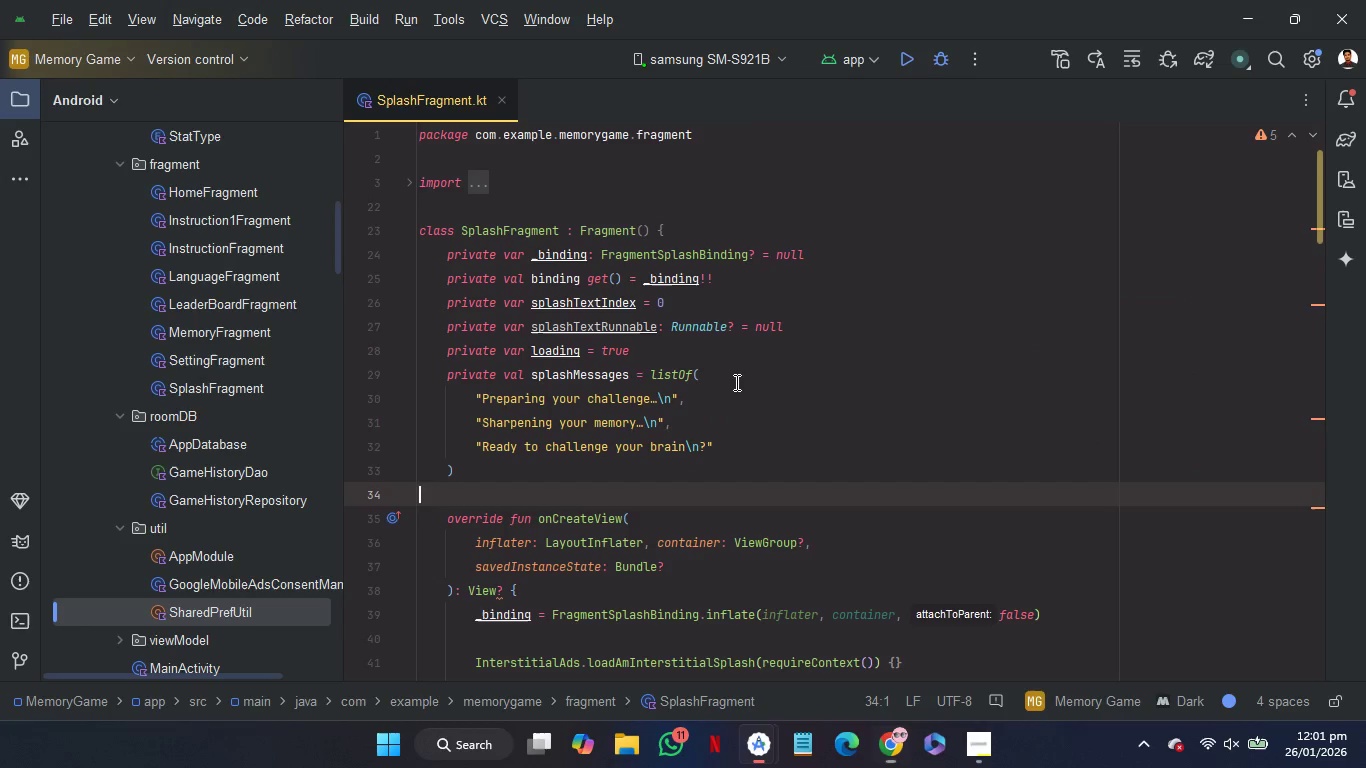 
wait(66.66)
 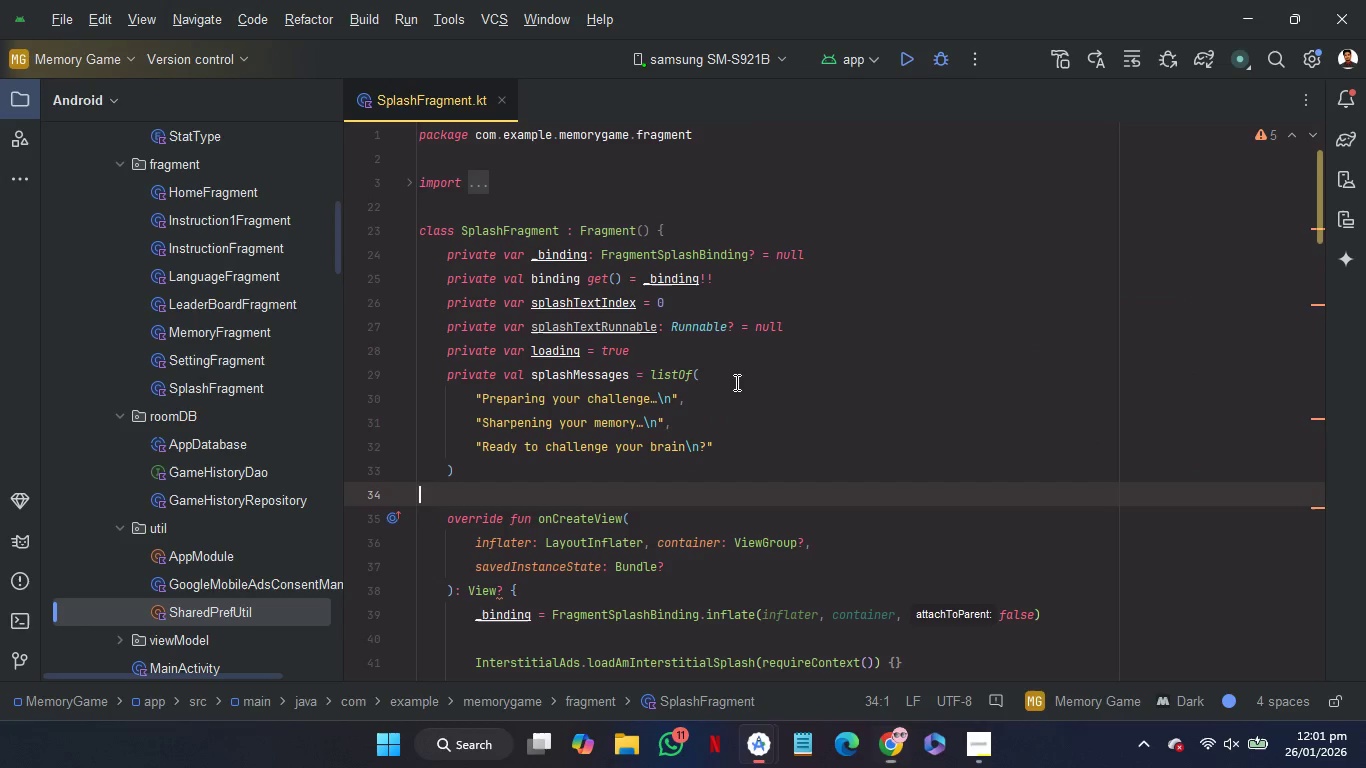 
scroll: coordinate [208, 434], scroll_direction: up, amount: 3.0
 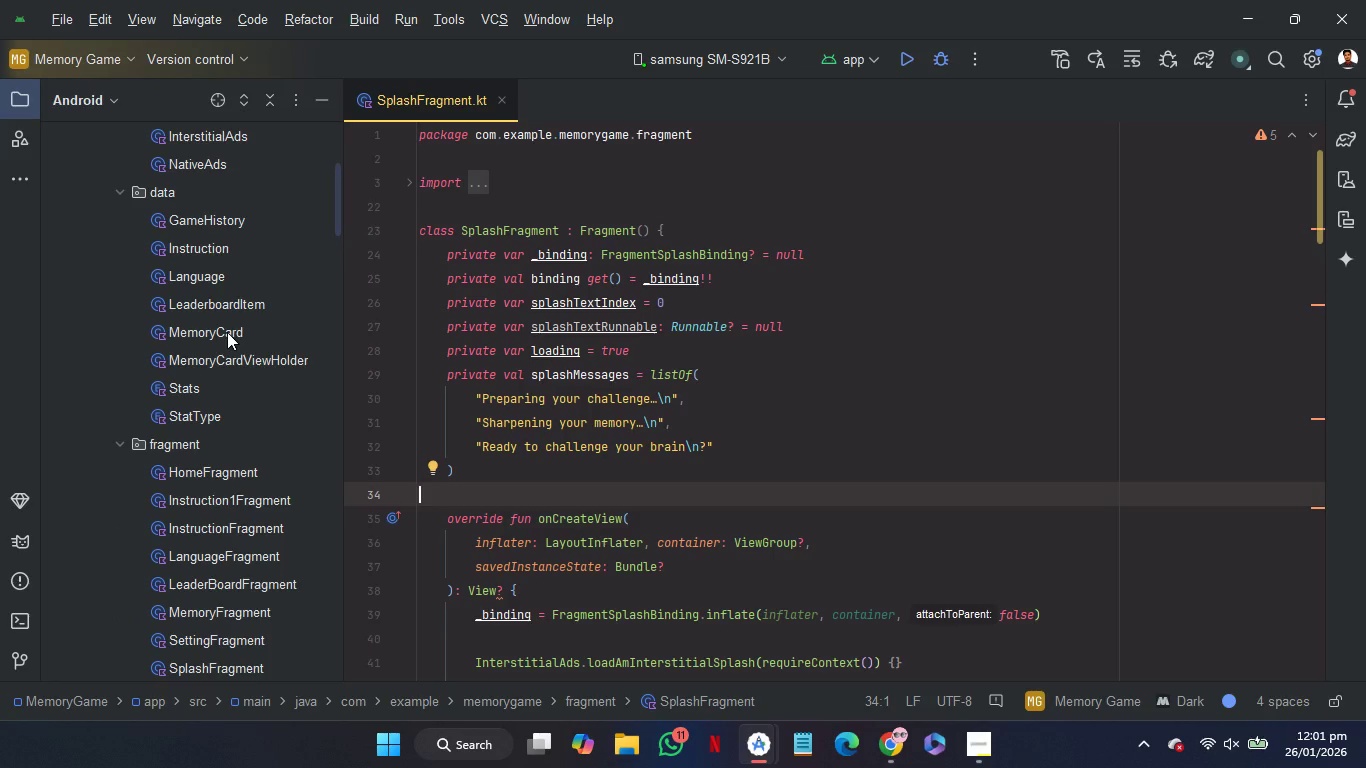 
wait(6.3)
 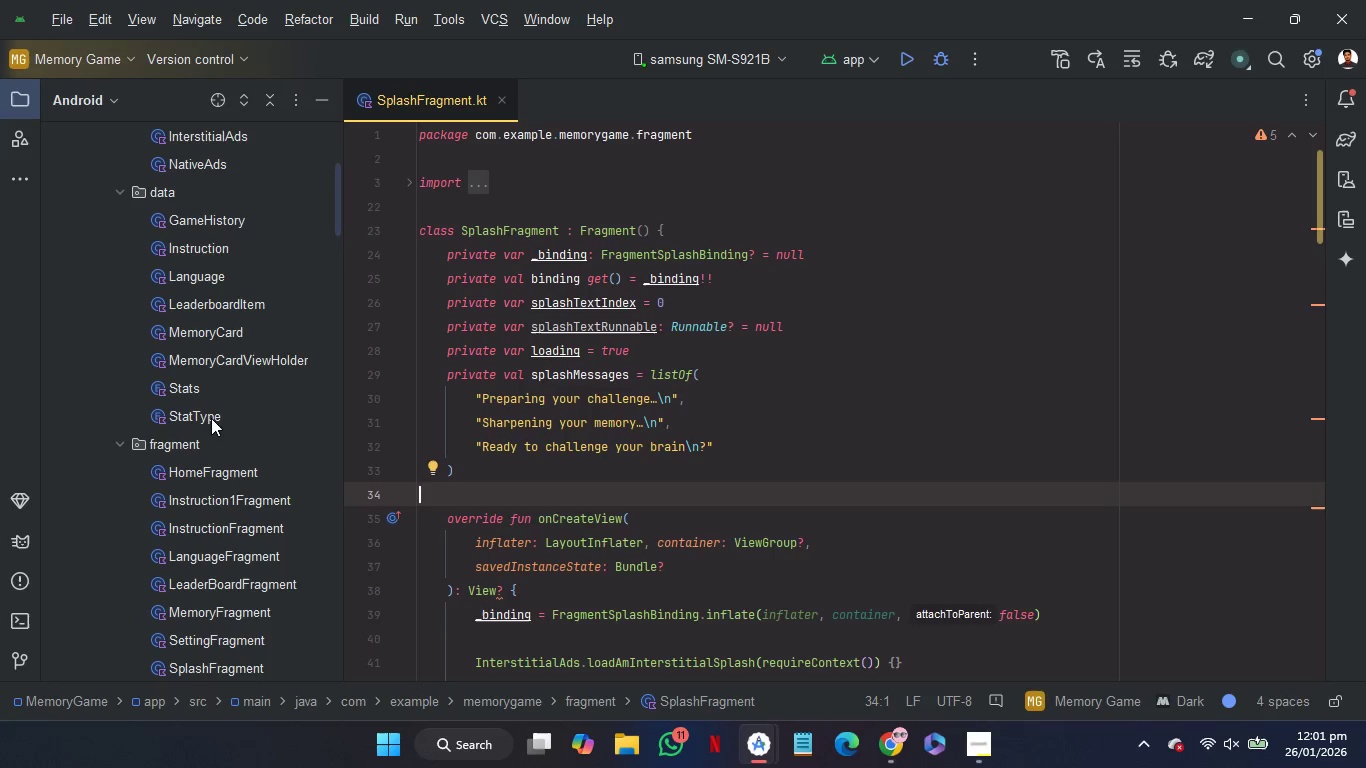 
scroll: coordinate [227, 332], scroll_direction: down, amount: 2.0
 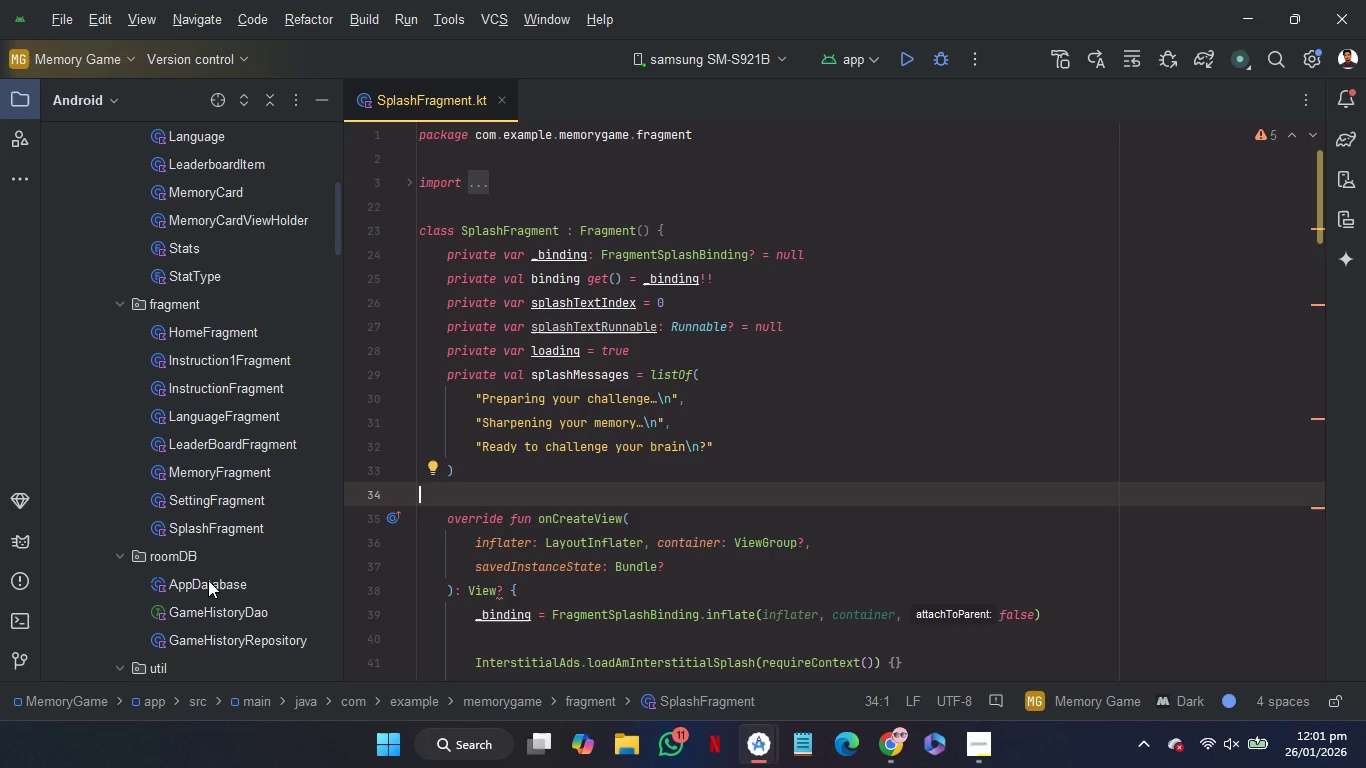 
double_click([208, 580])
 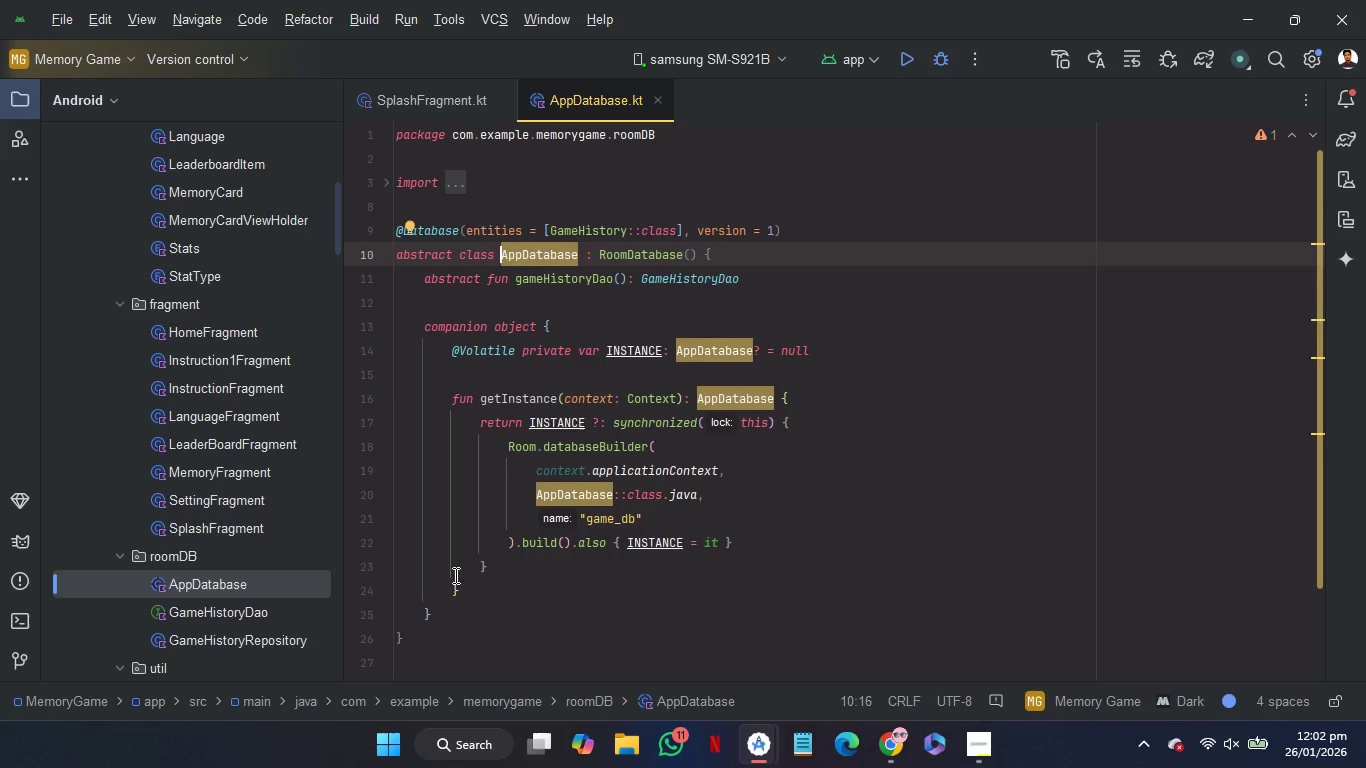 
wait(5.17)
 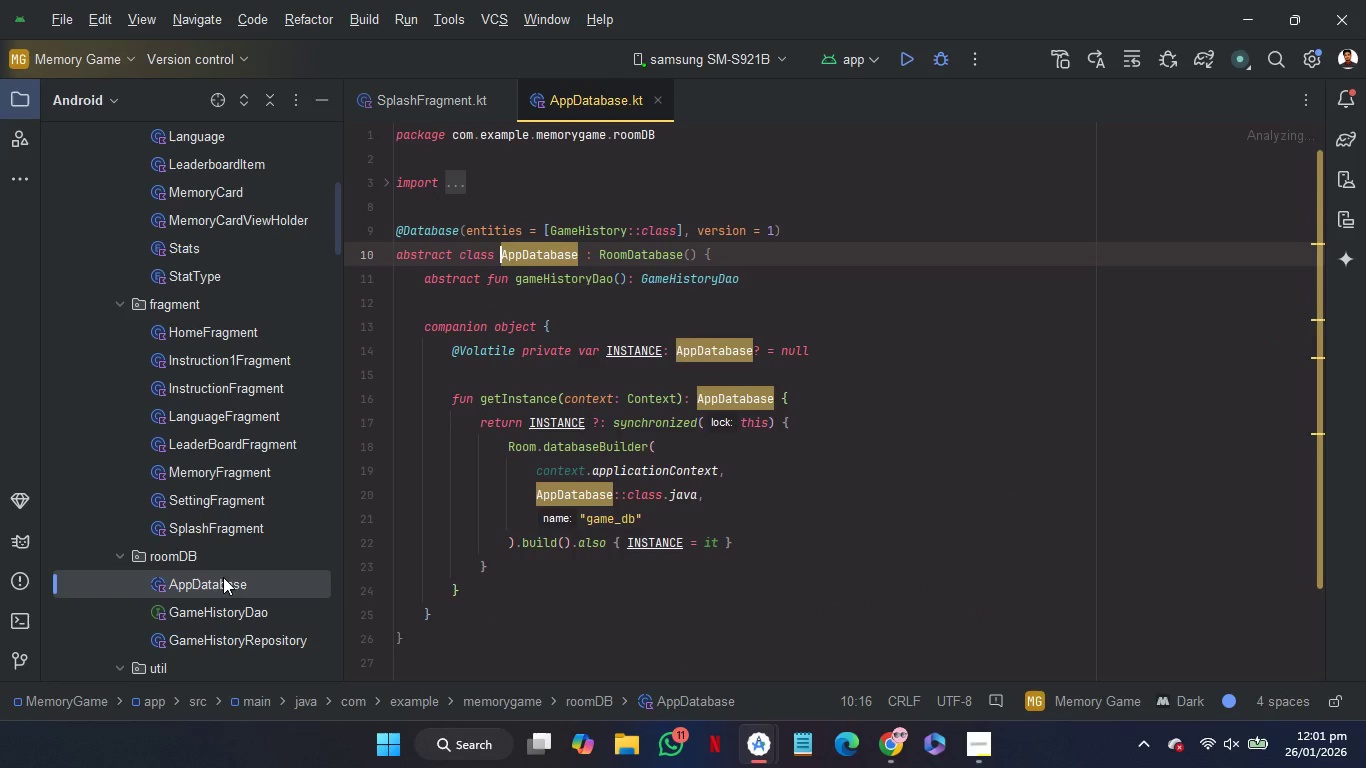 
double_click([241, 609])
 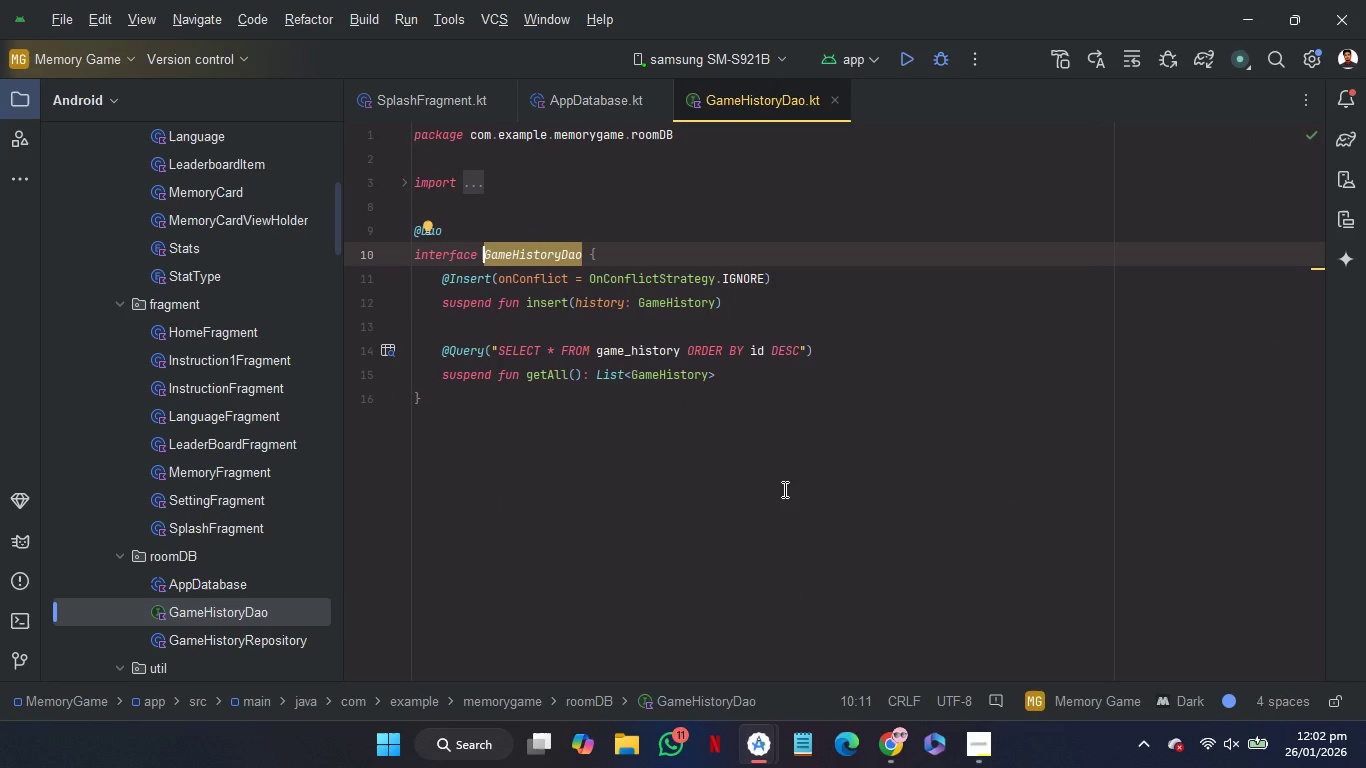 
hold_key(key=ControlRight, duration=2.22)
left_click([695, 311])
 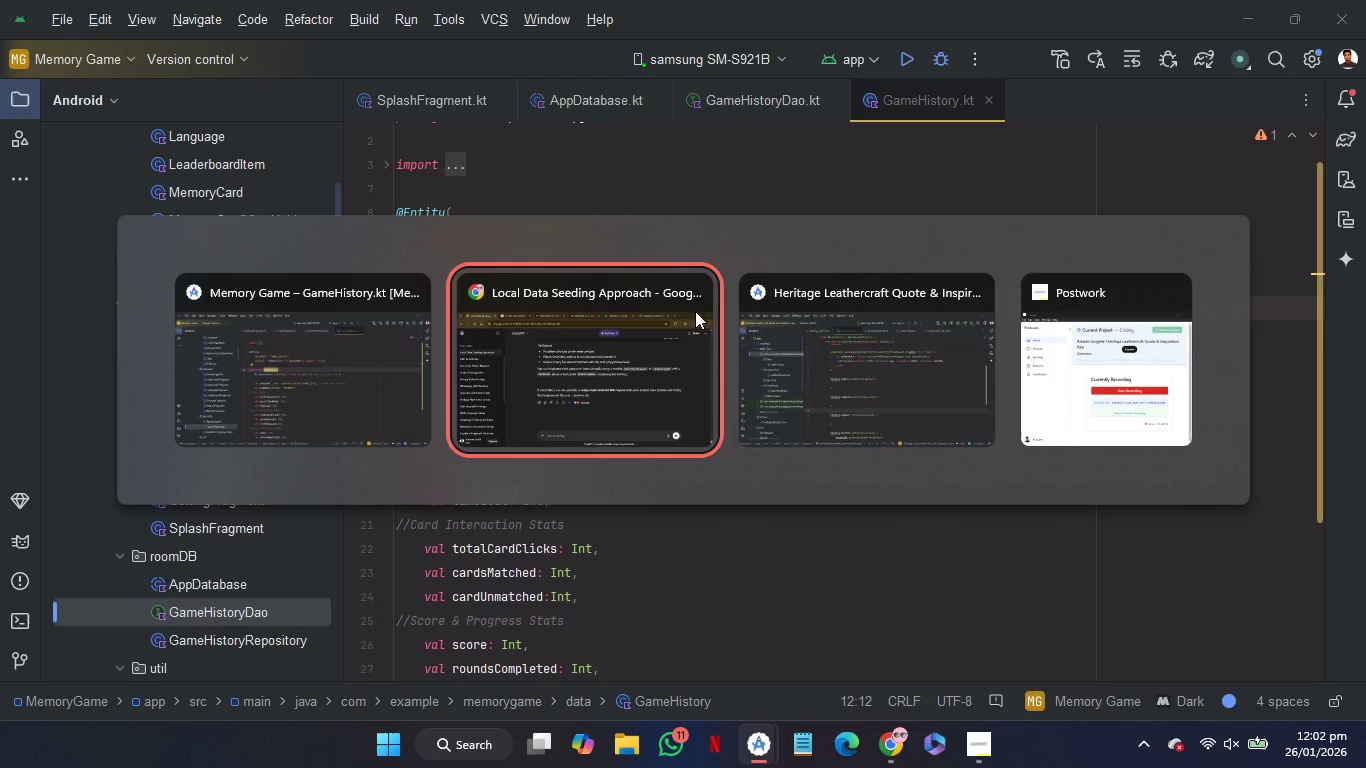 
wait(41.17)
 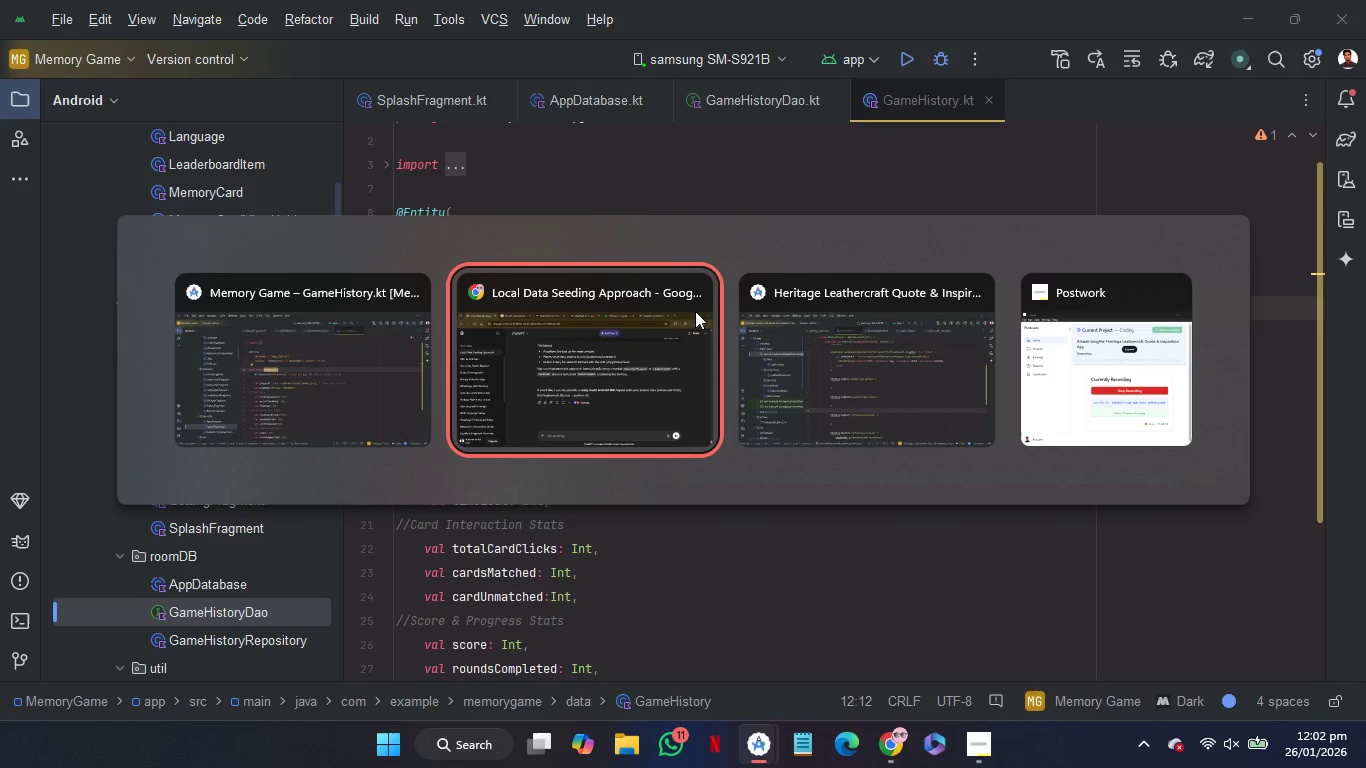 
left_click([178, 366])
 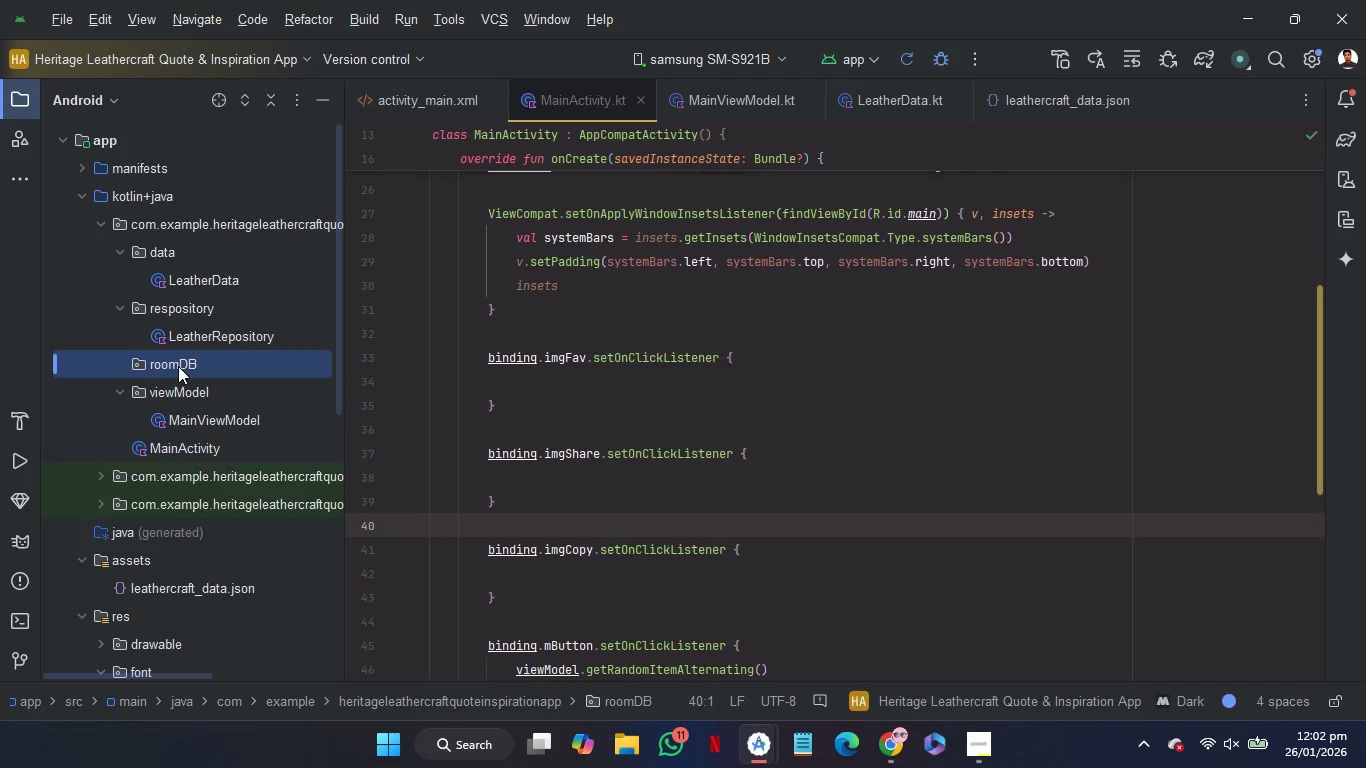 
right_click([178, 366])
 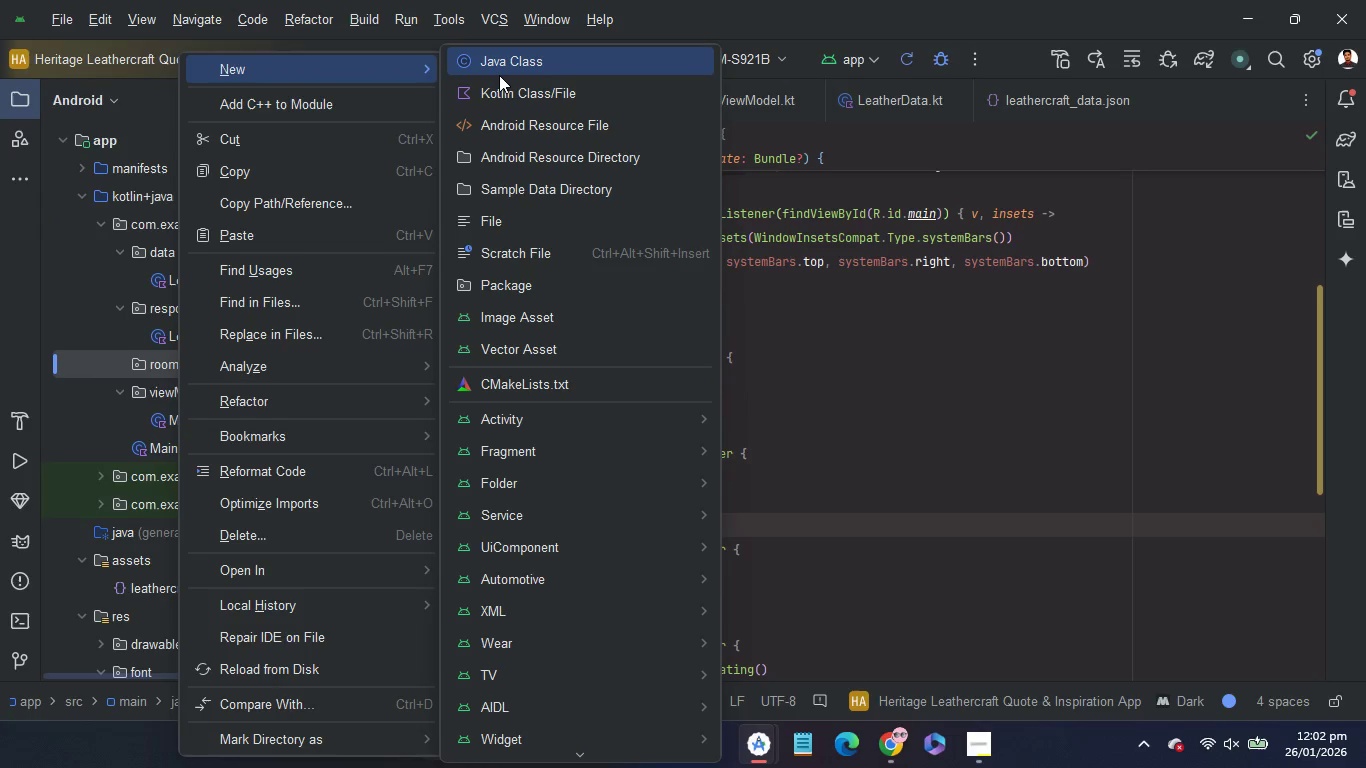 
left_click([503, 89])
 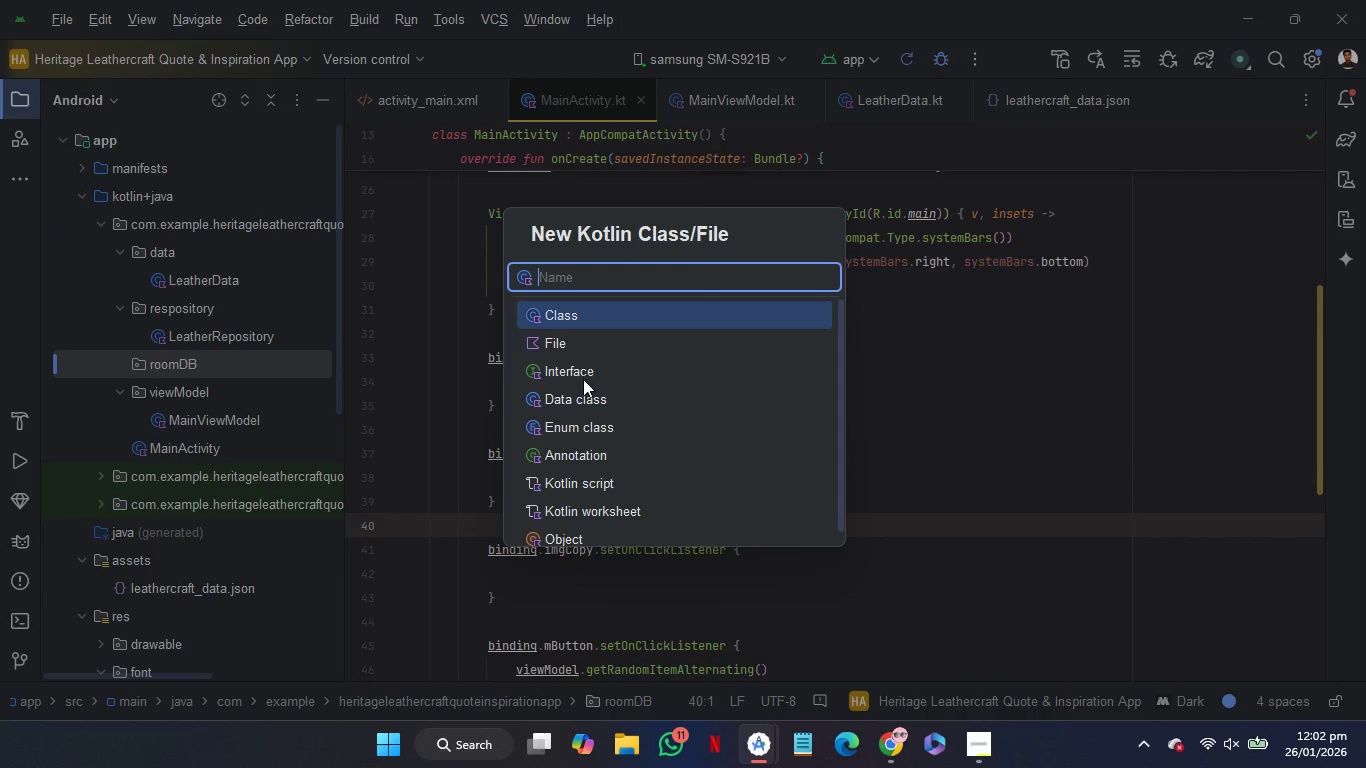 
left_click([584, 399])
 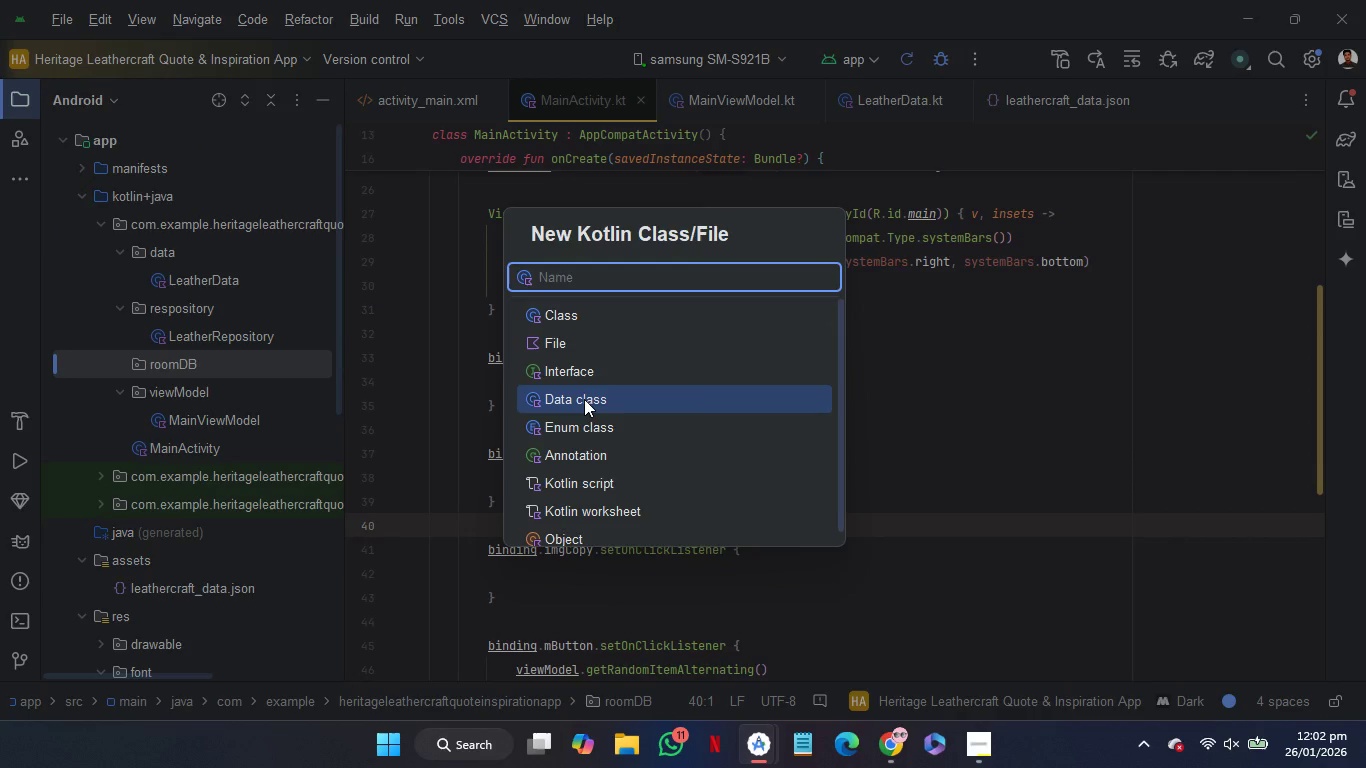 
type(roomData)
 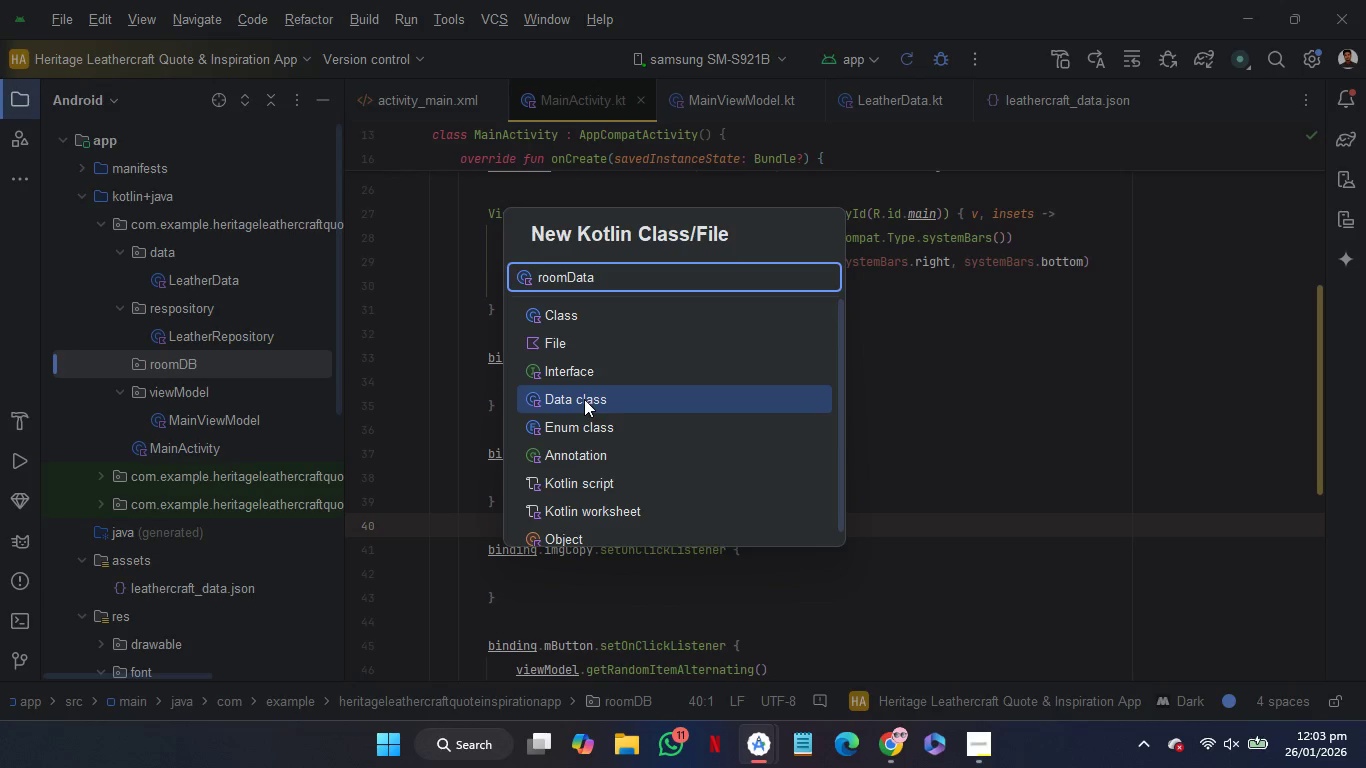 
key(ArrowLeft)
 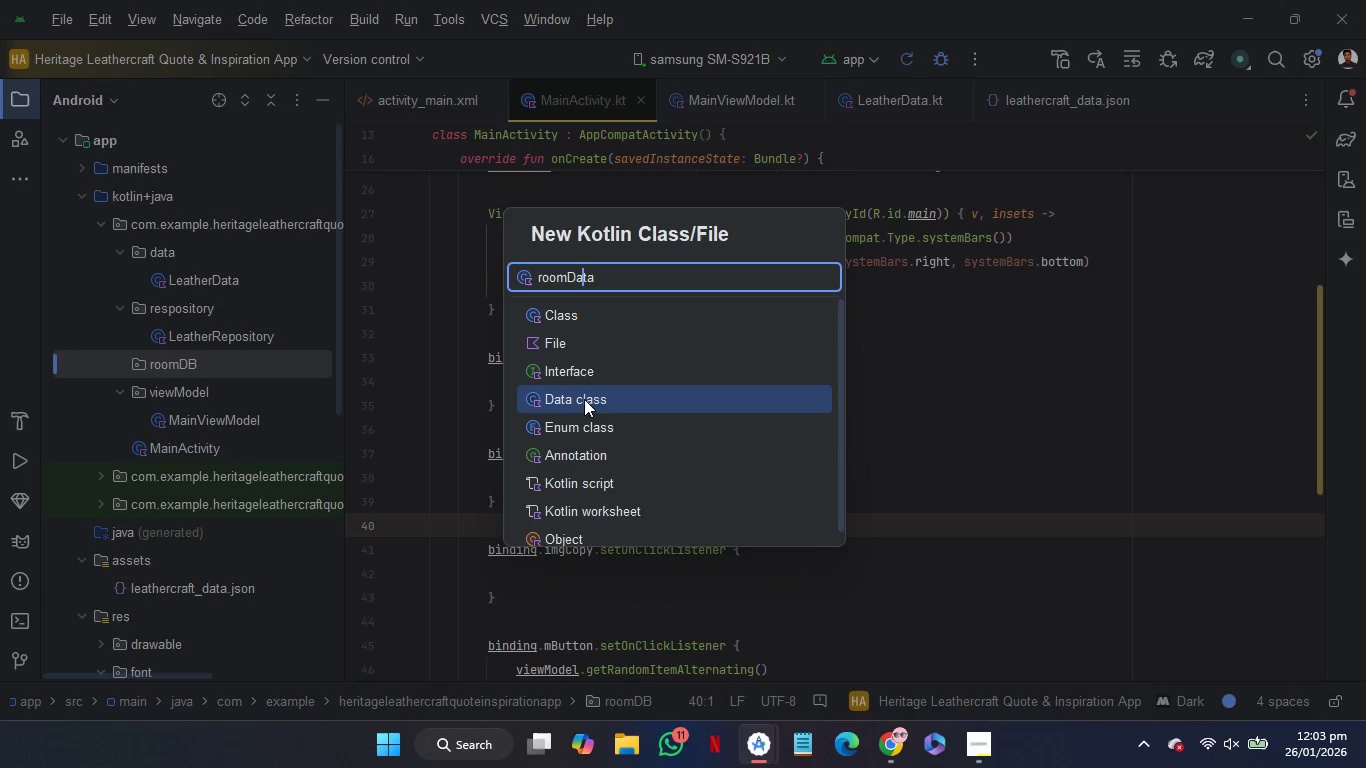 
key(ArrowLeft)
 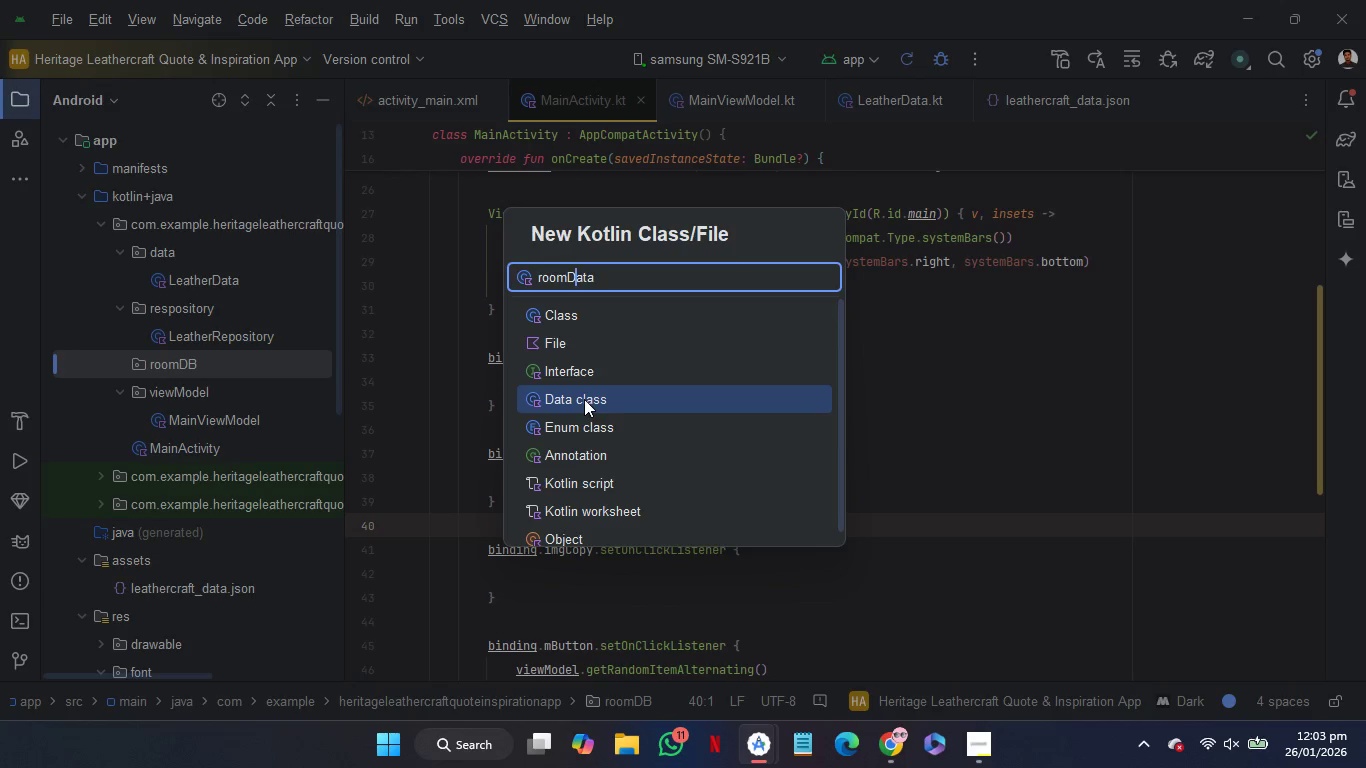 
hold_key(key=ArrowLeft, duration=0.92)
 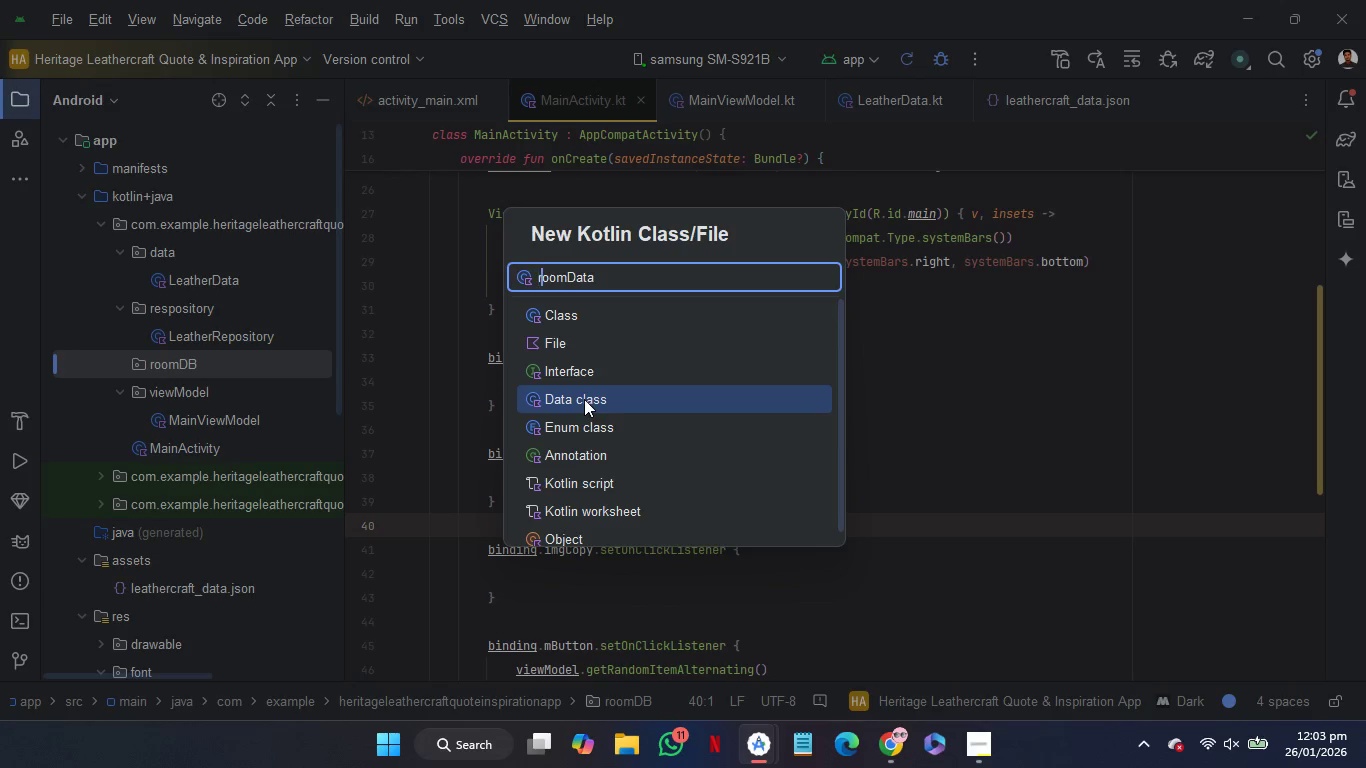 
key(ArrowRight)
 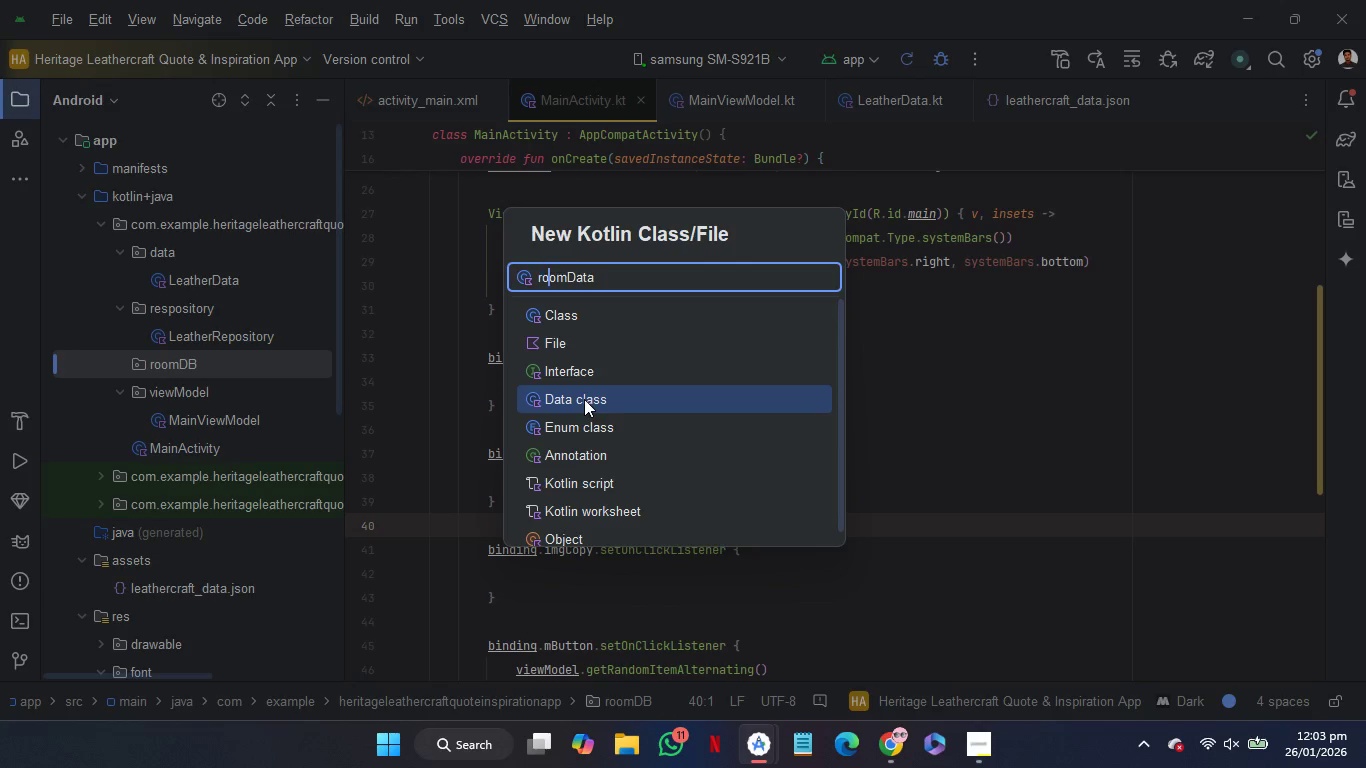 
key(ArrowRight)
 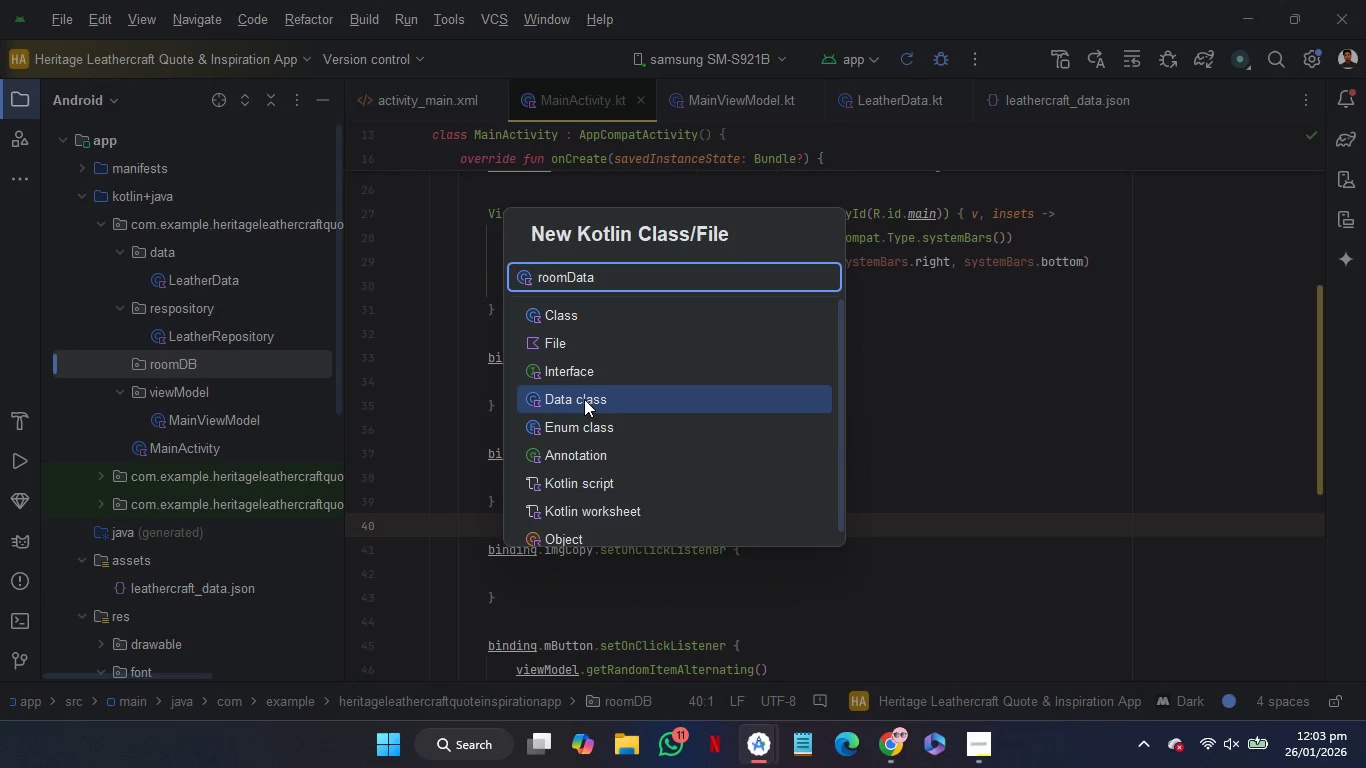 
key(ArrowRight)
 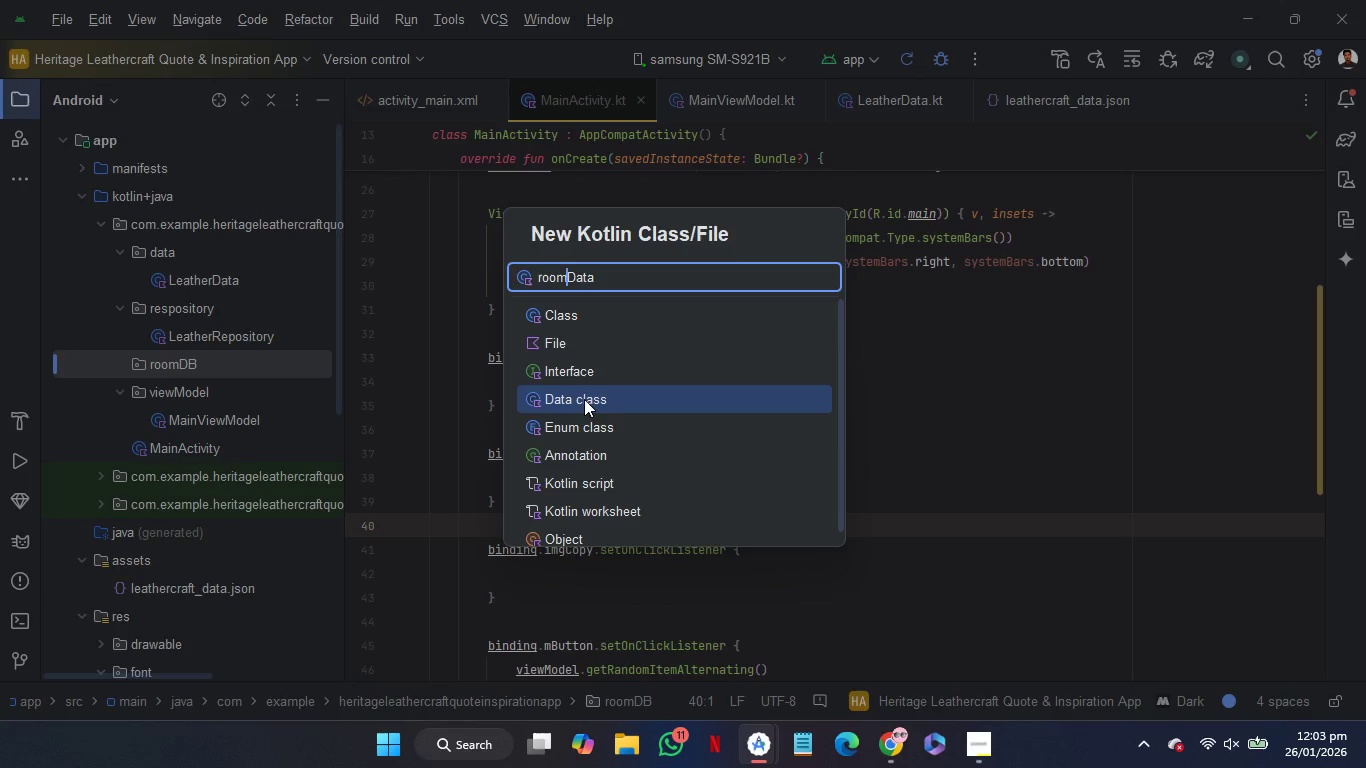 
key(ArrowRight)
 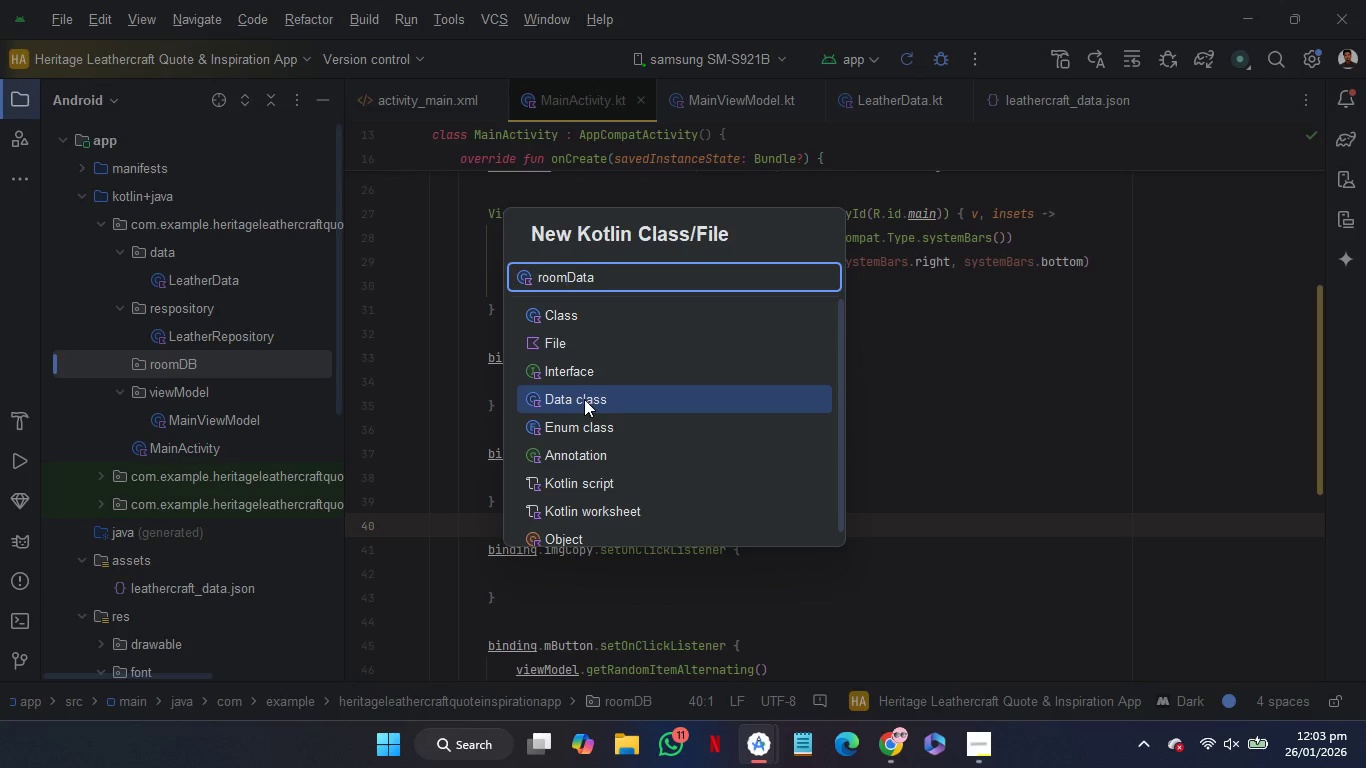 
key(ArrowRight)
 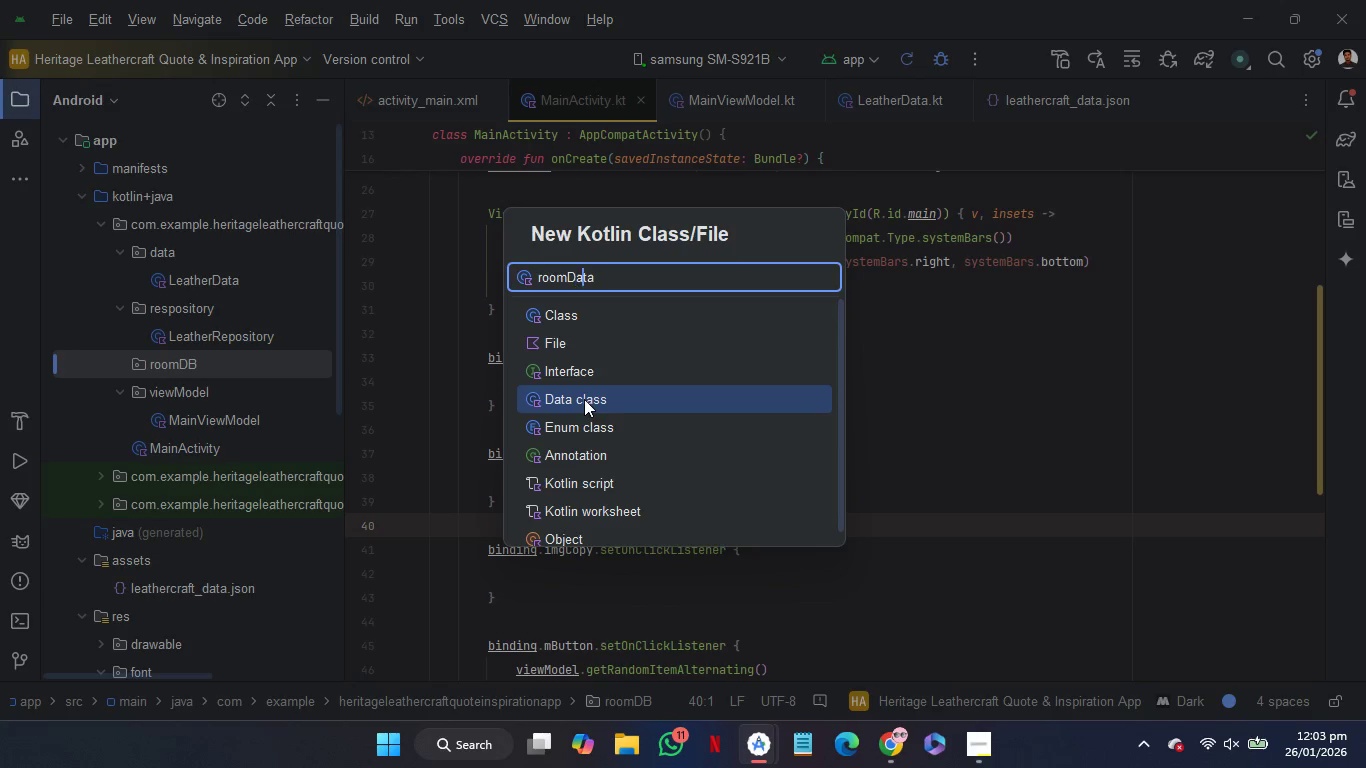 
hold_key(key=ArrowRight, duration=0.8)
 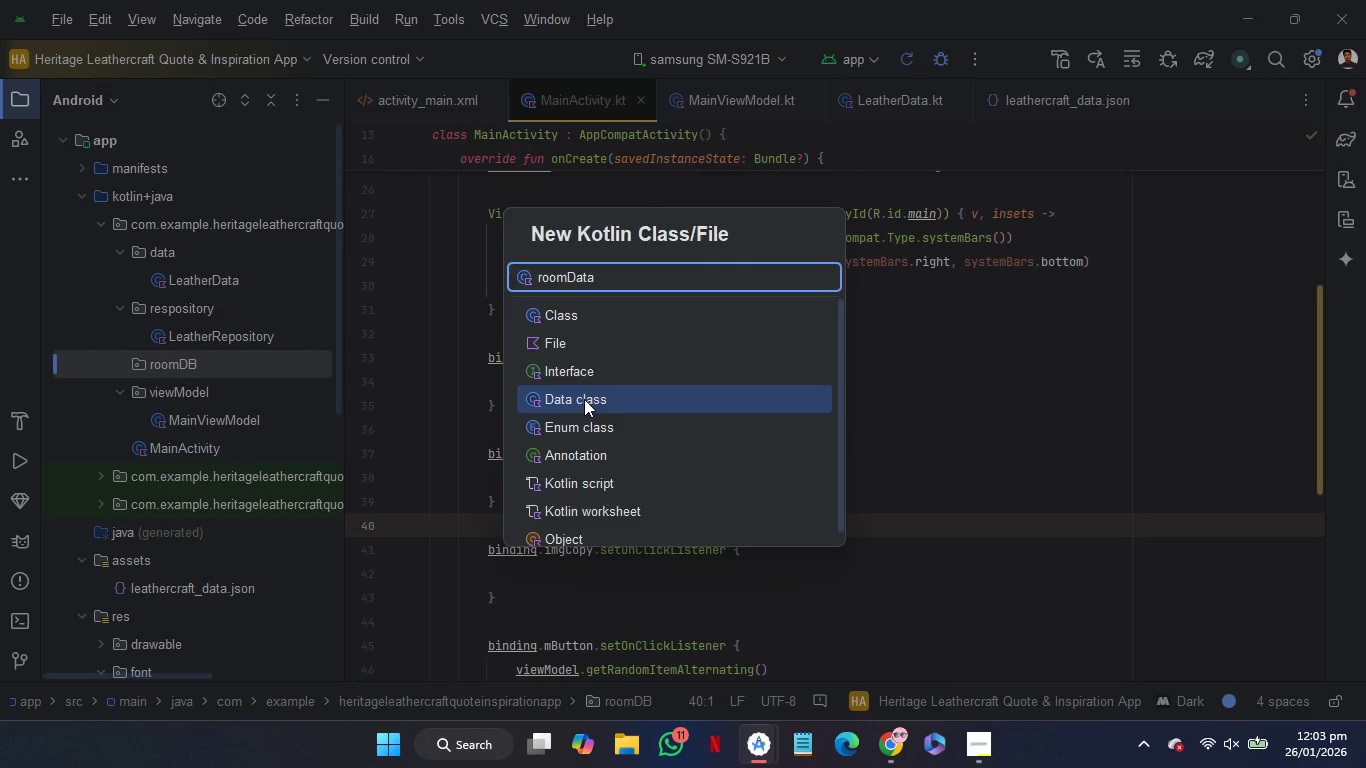 
hold_key(key=ArrowRight, duration=29.33)
 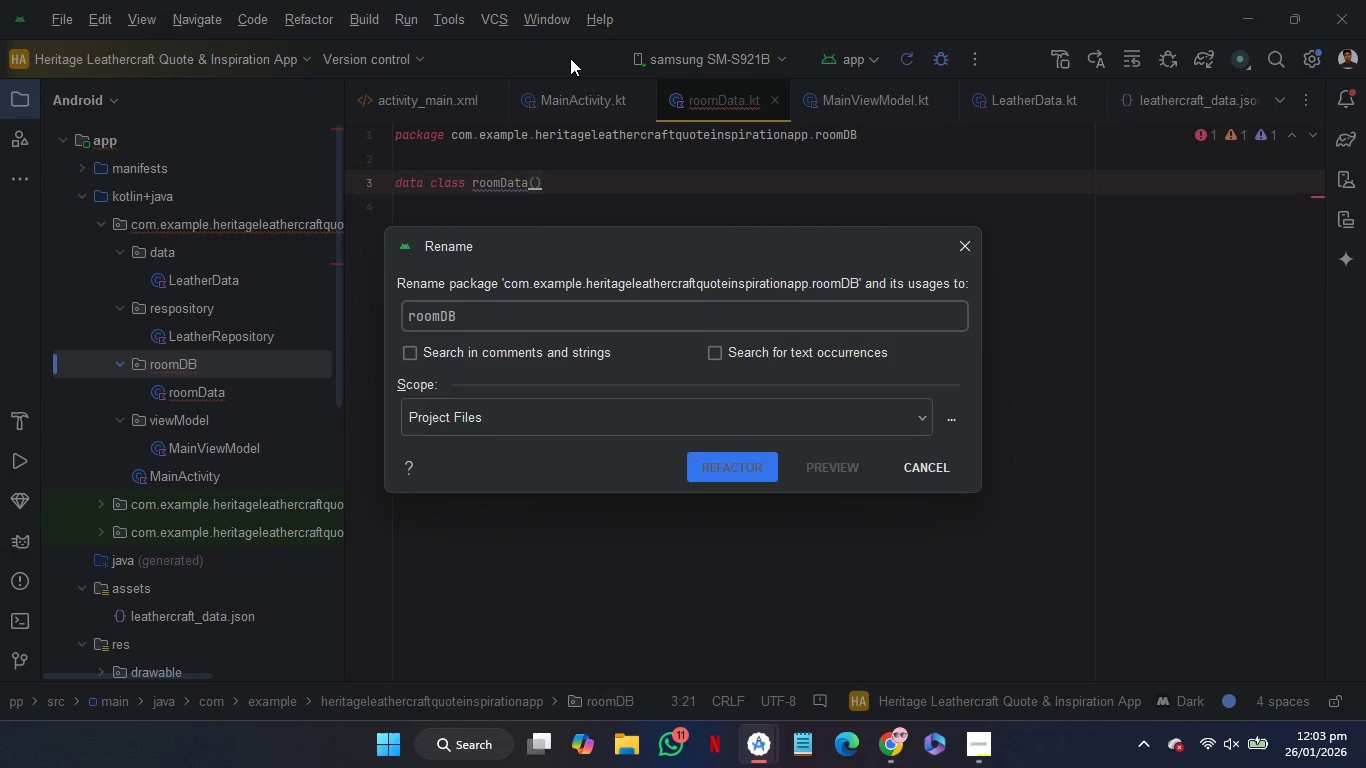 
key(Enter)
 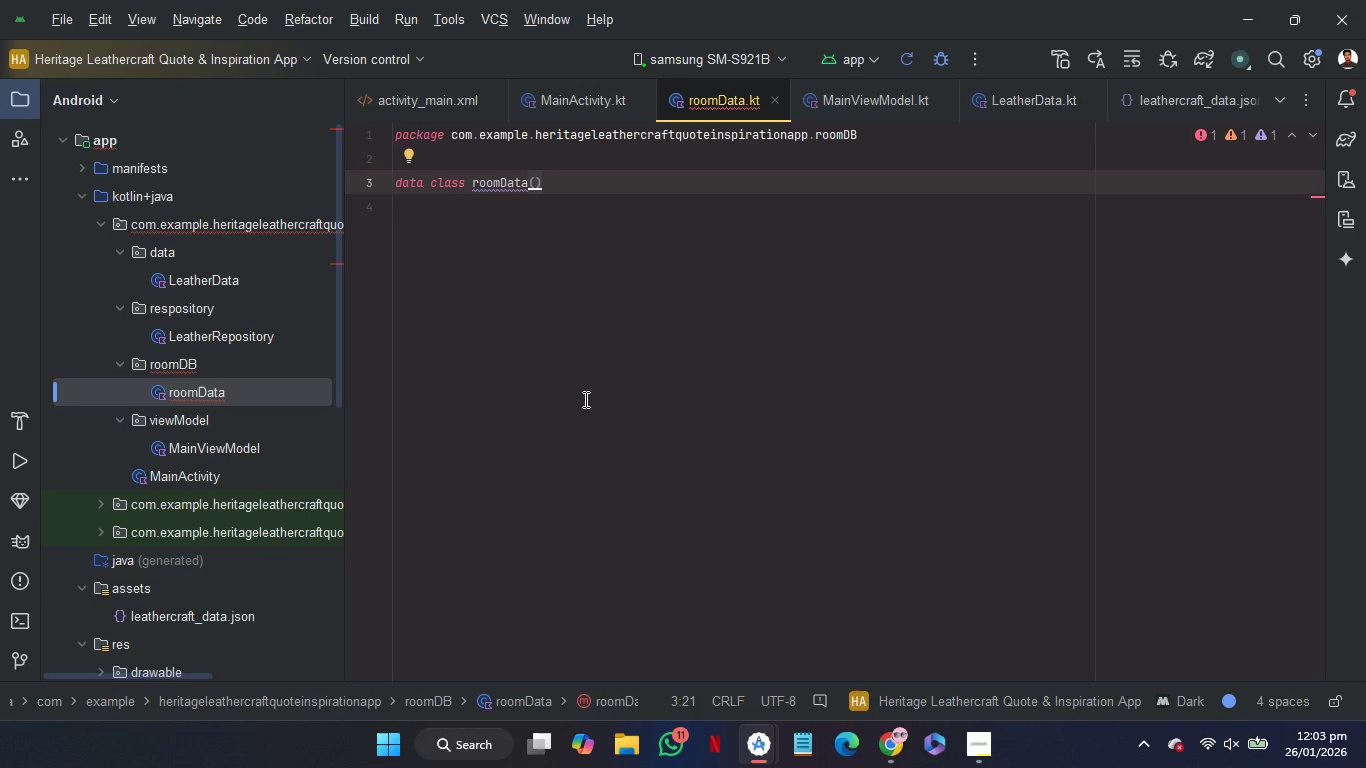 
left_click([220, 361])
 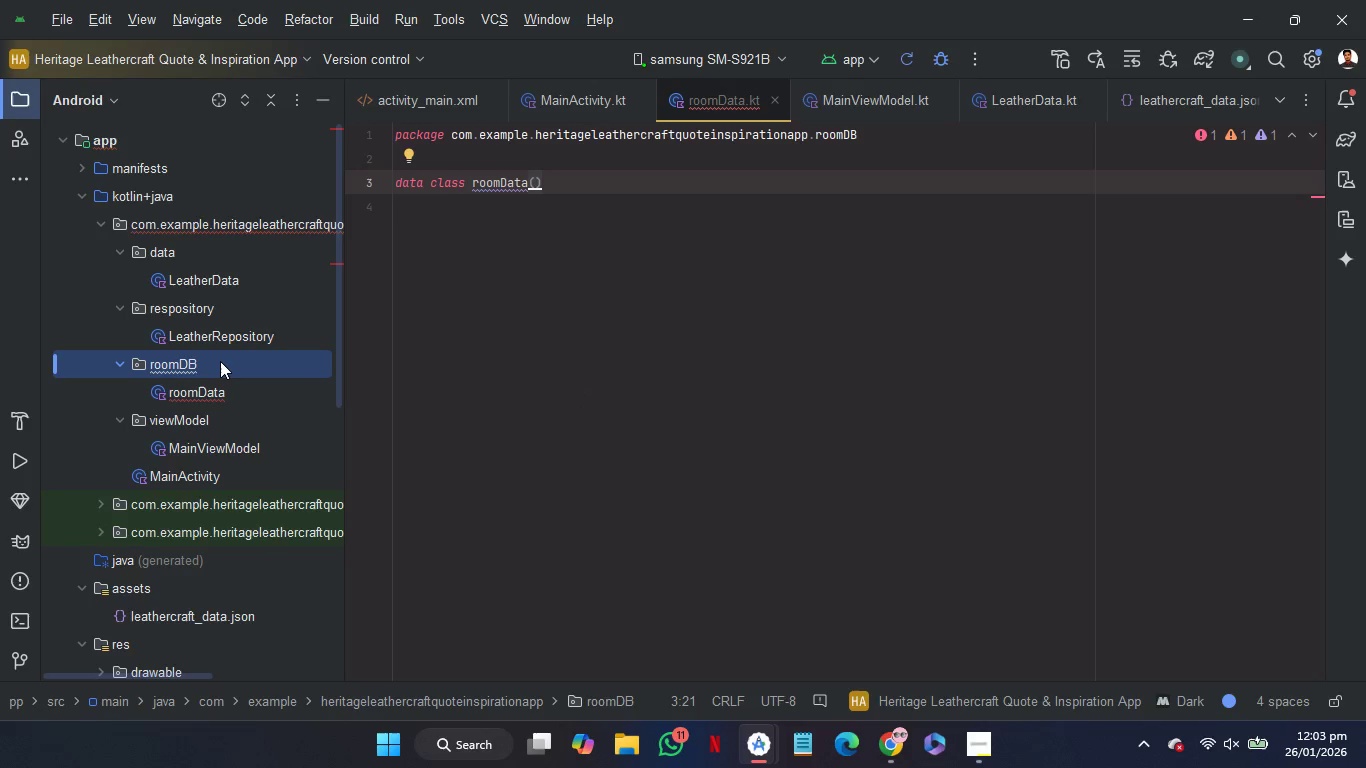 
left_click([220, 361])
 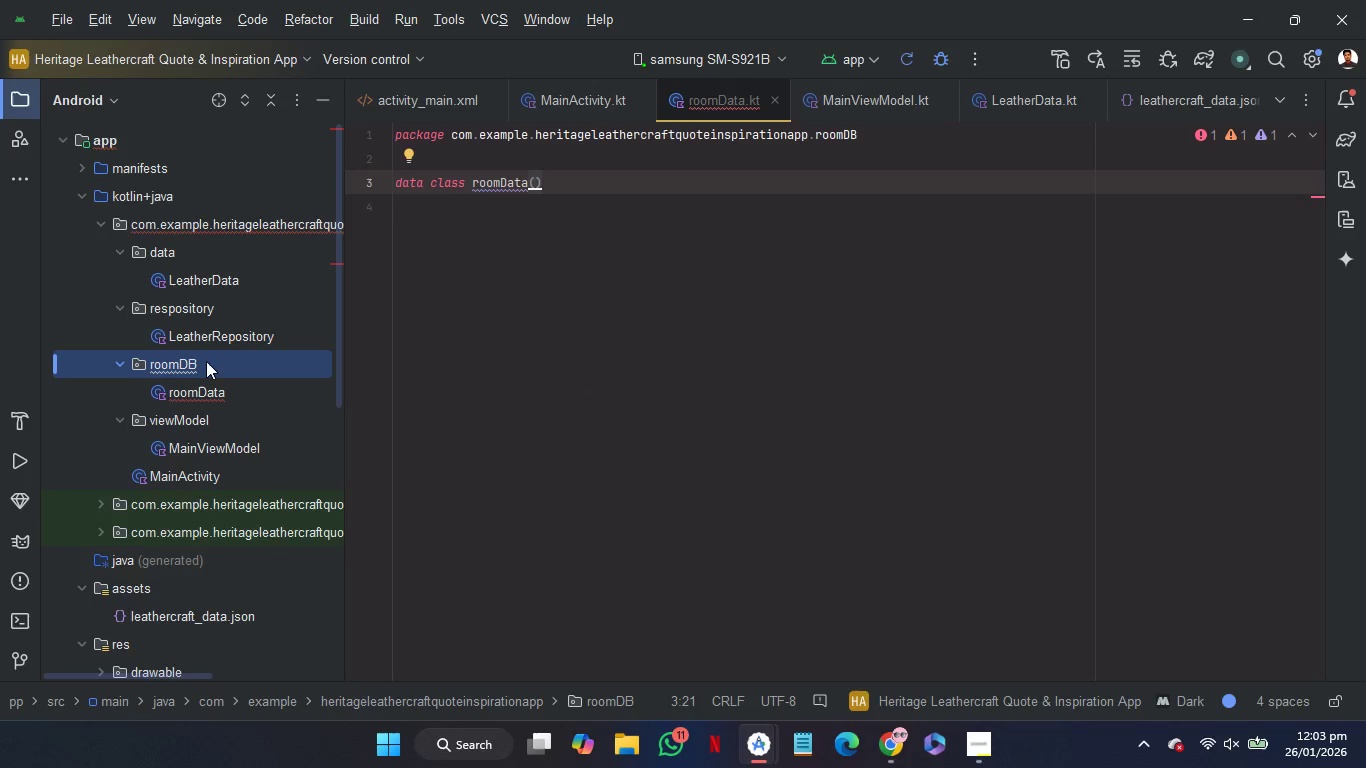 
left_click([193, 361])
 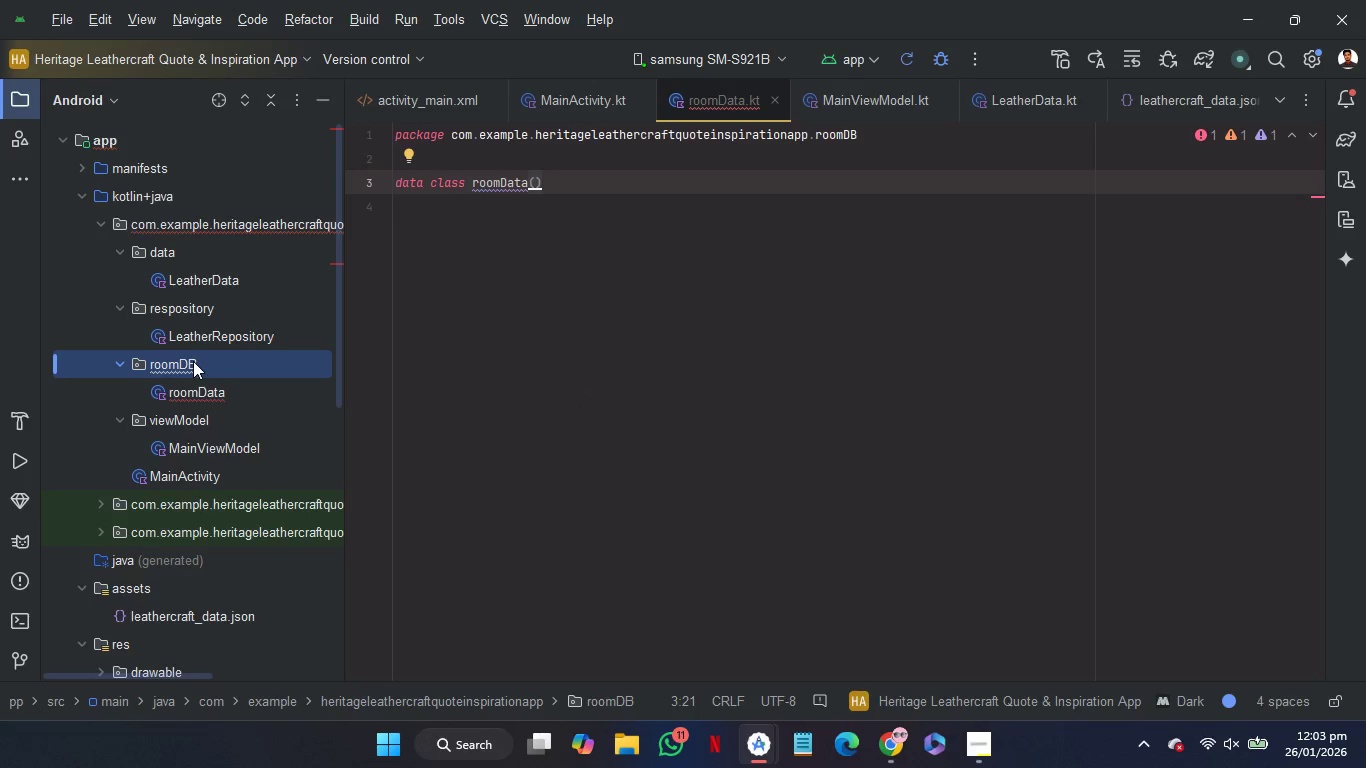 
right_click([193, 361])
 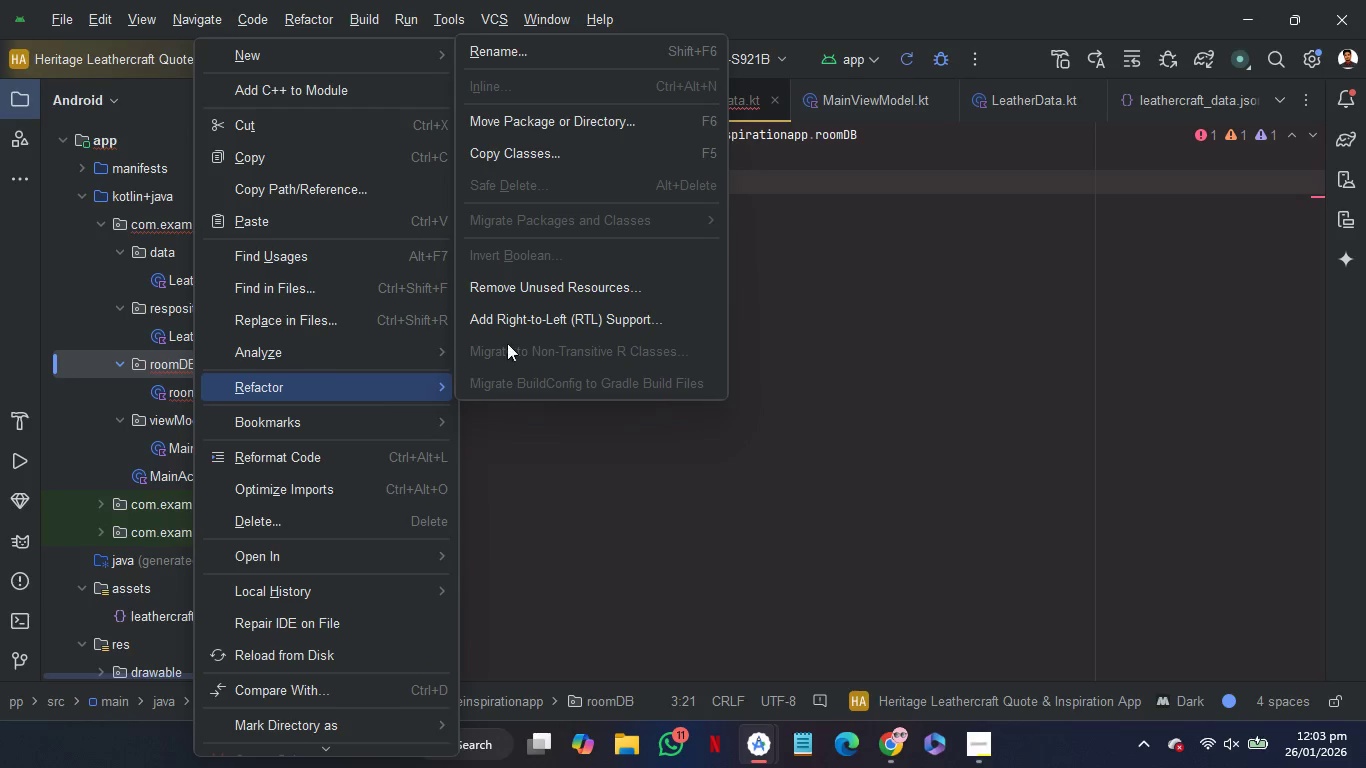 
left_click([570, 58])
 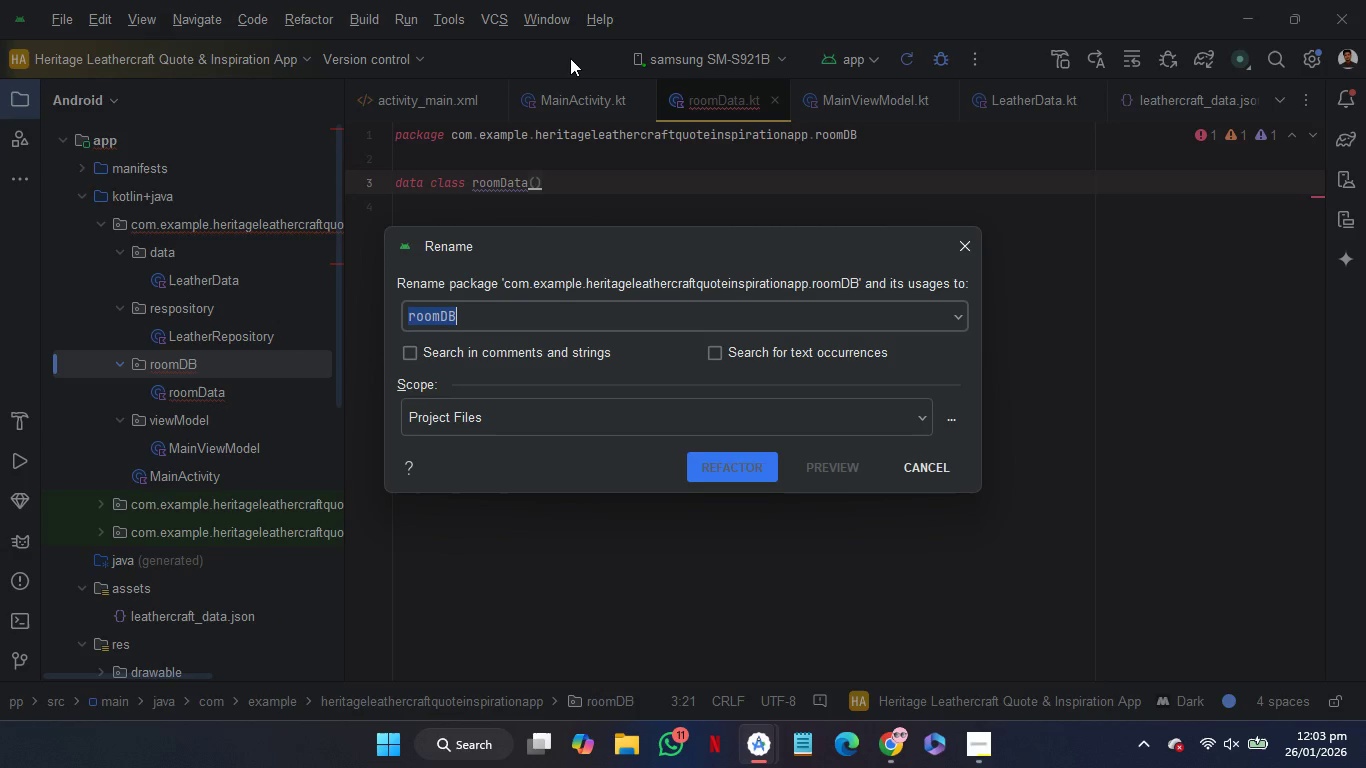 
key(ArrowLeft)
 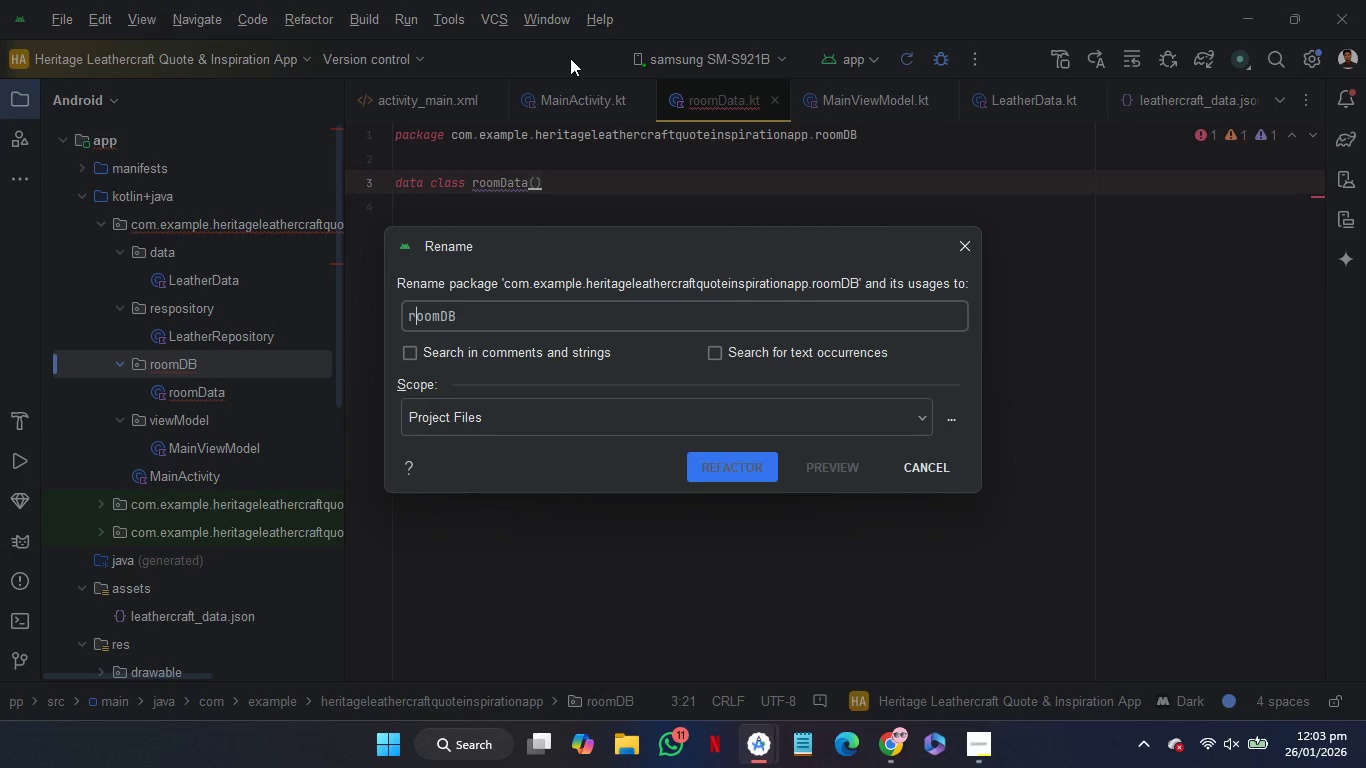 
key(Backspace)
 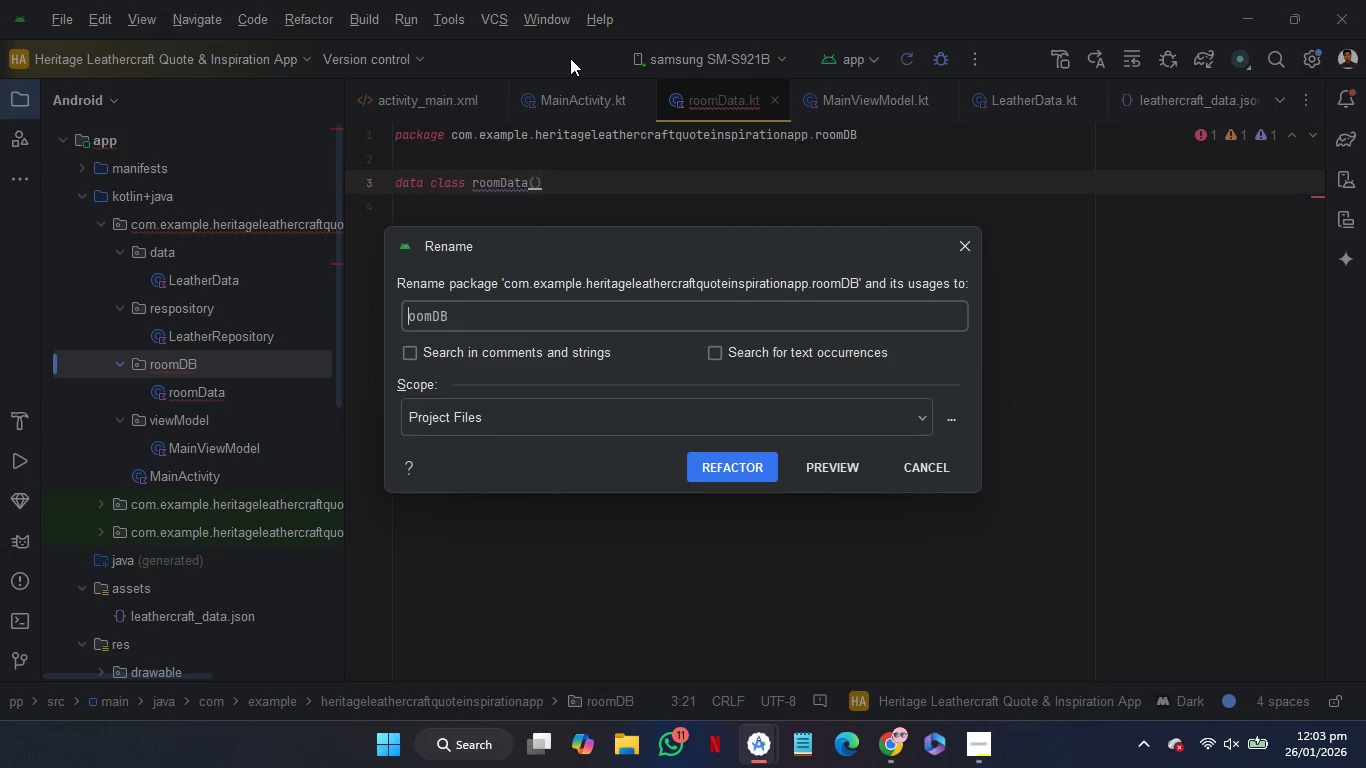 
key(Shift+R)
 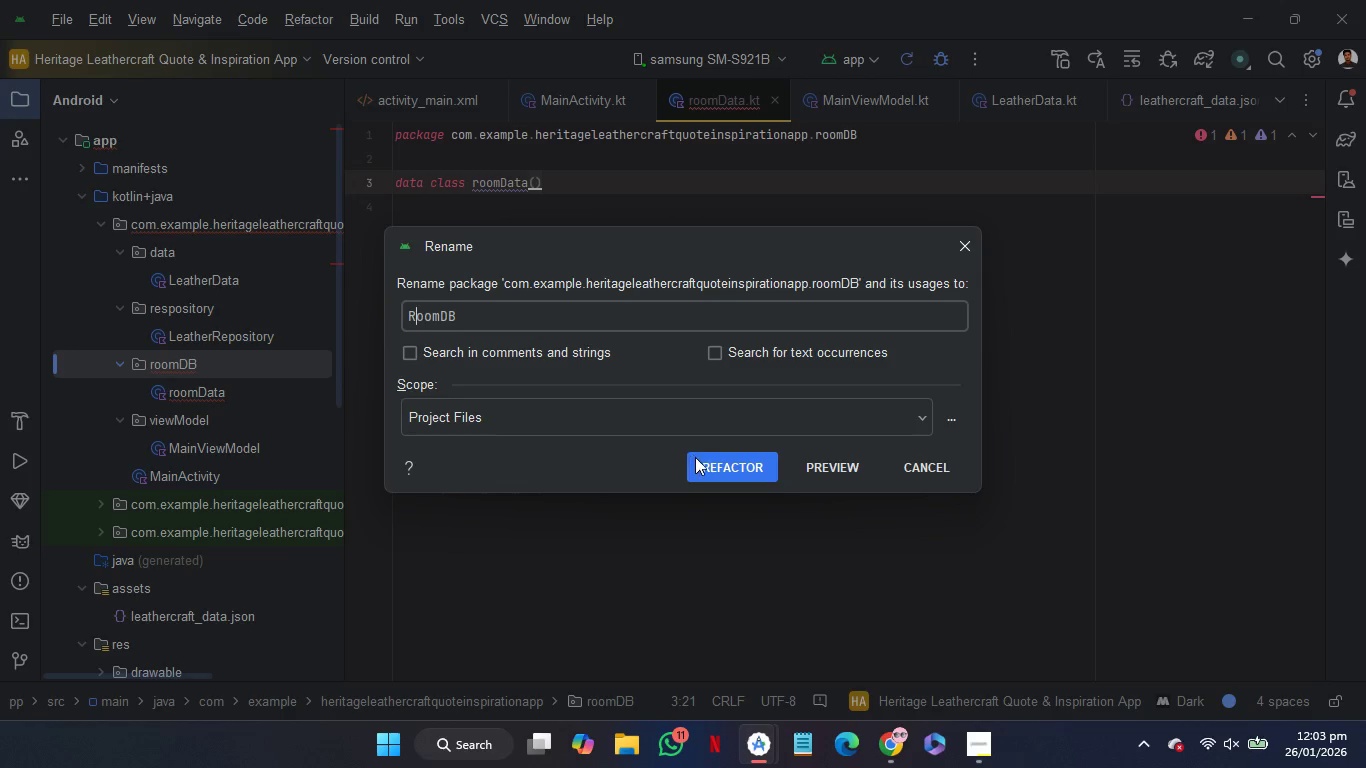 
left_click([701, 463])
 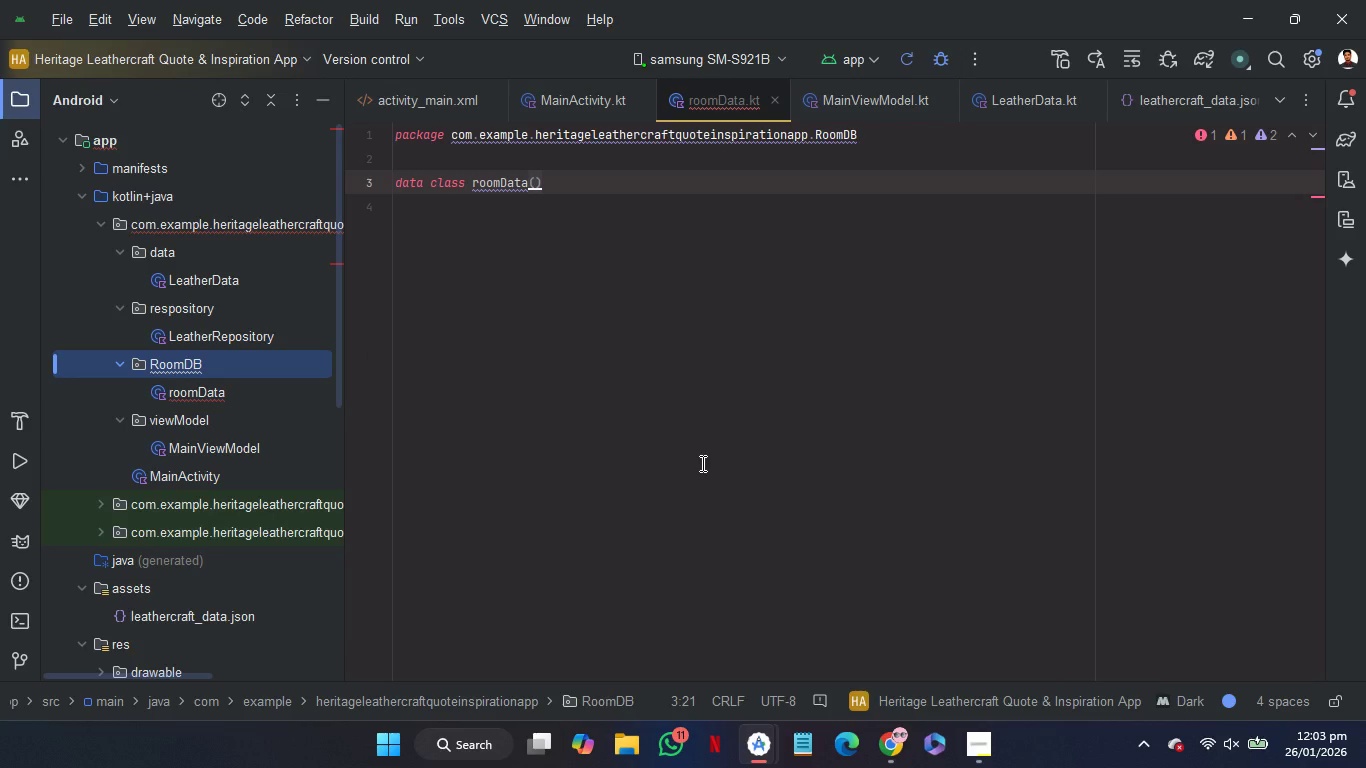 
wait(5.73)
 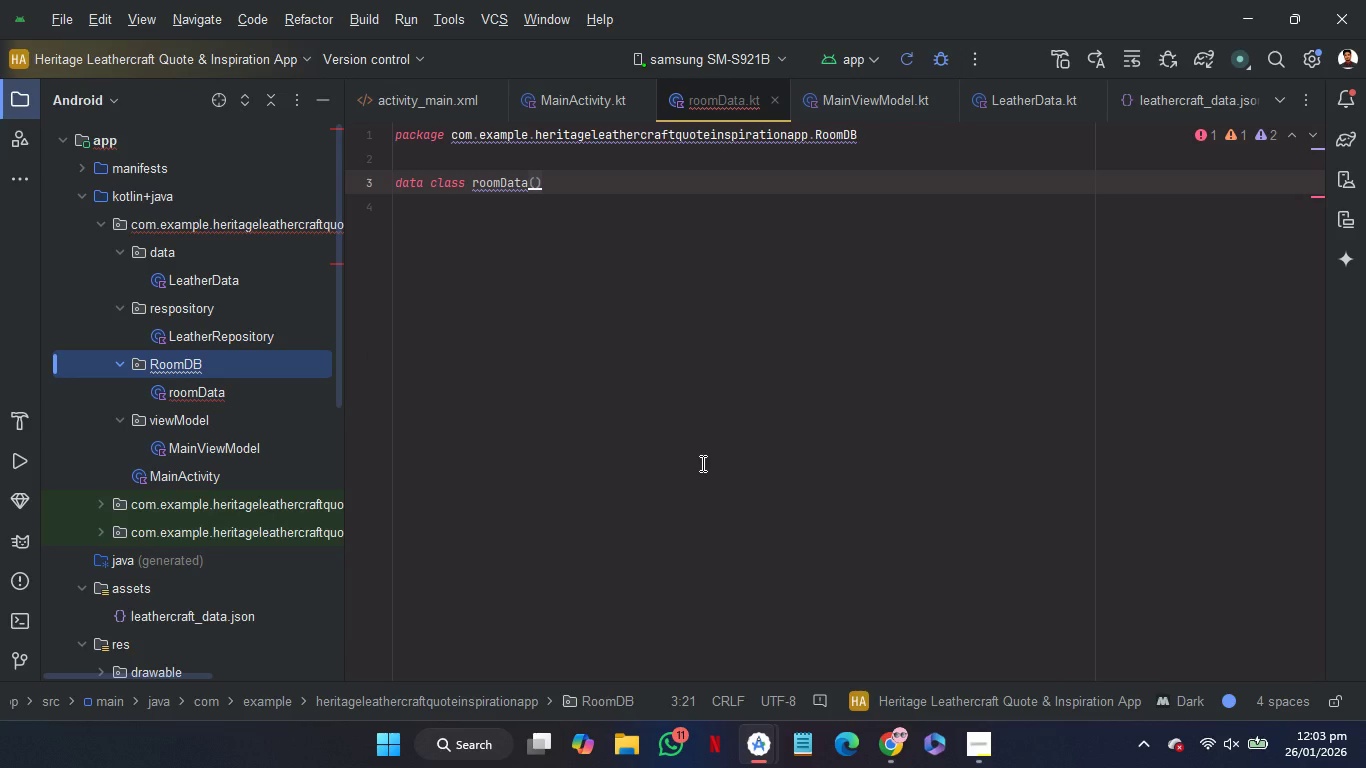 
key(Control+Z)
 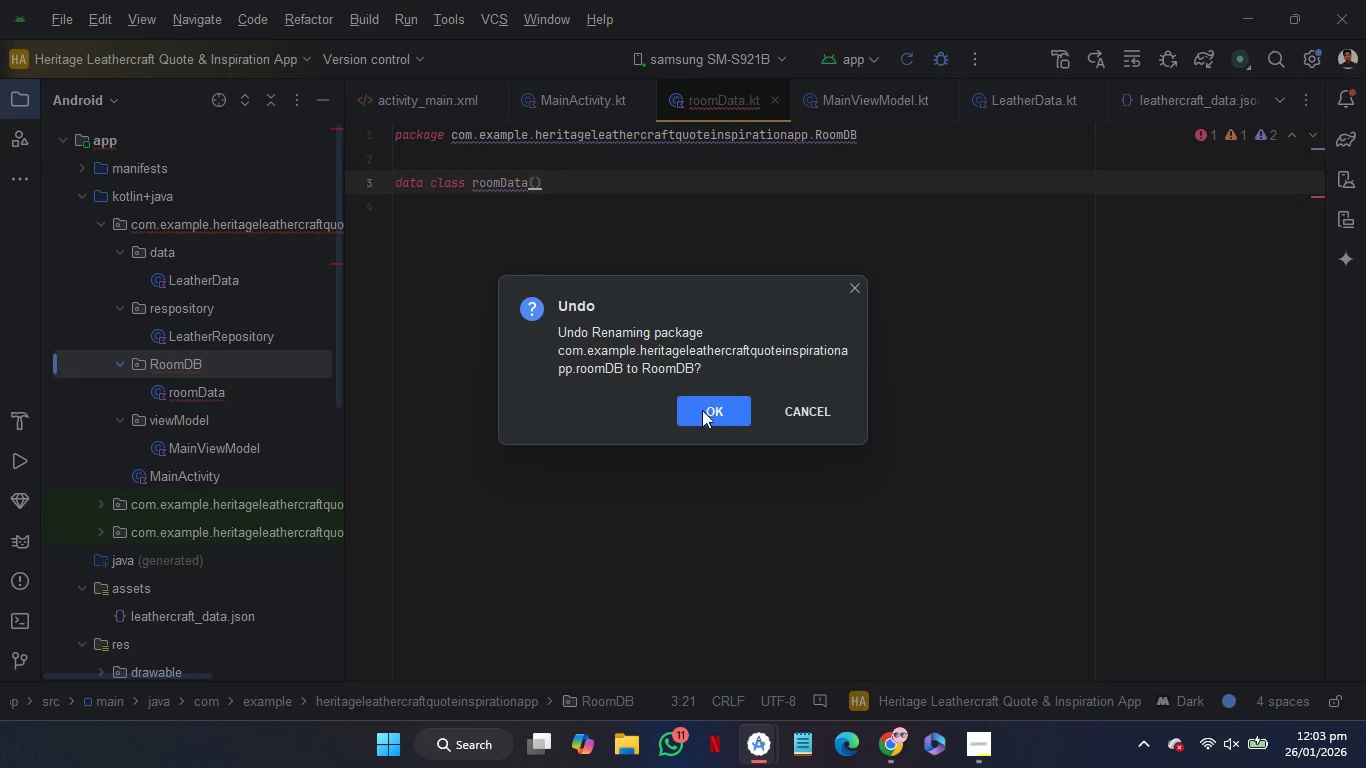 
left_click([702, 410])
 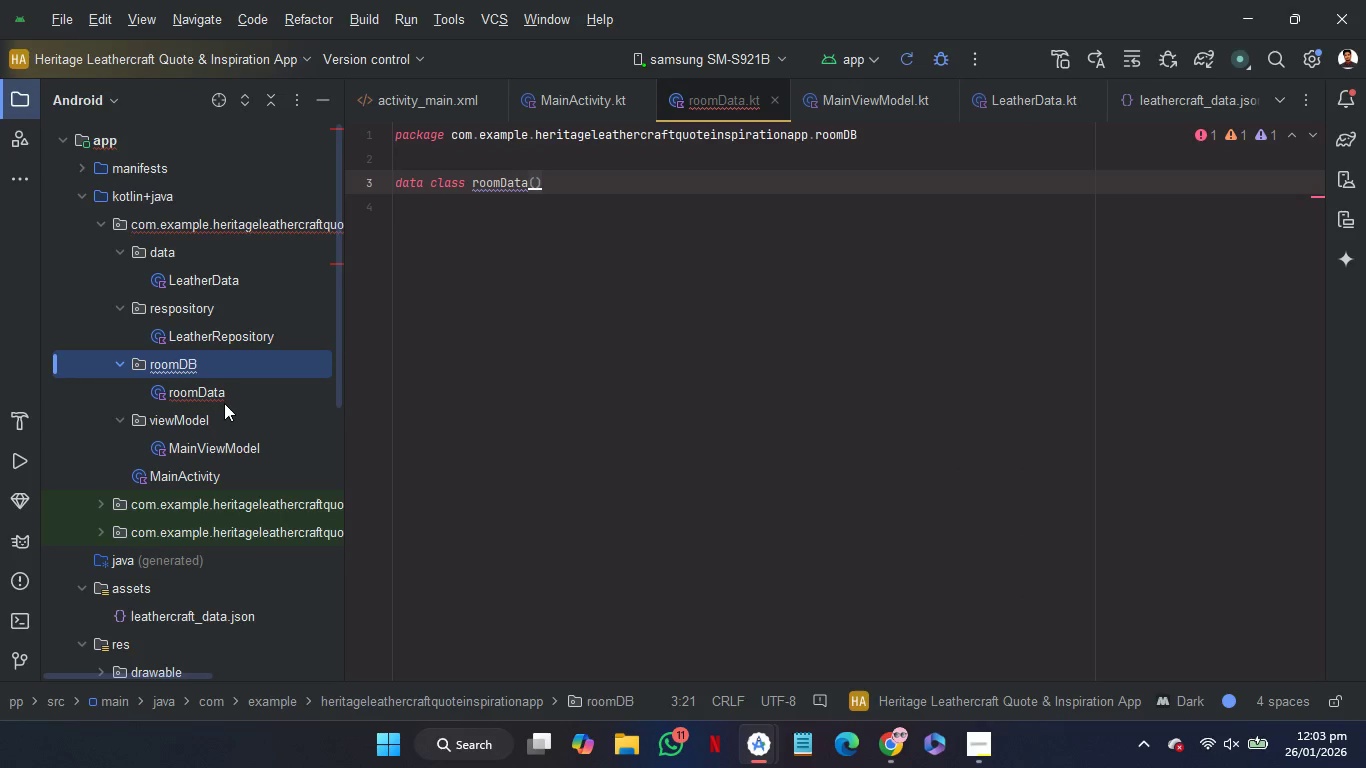 
left_click([224, 399])
 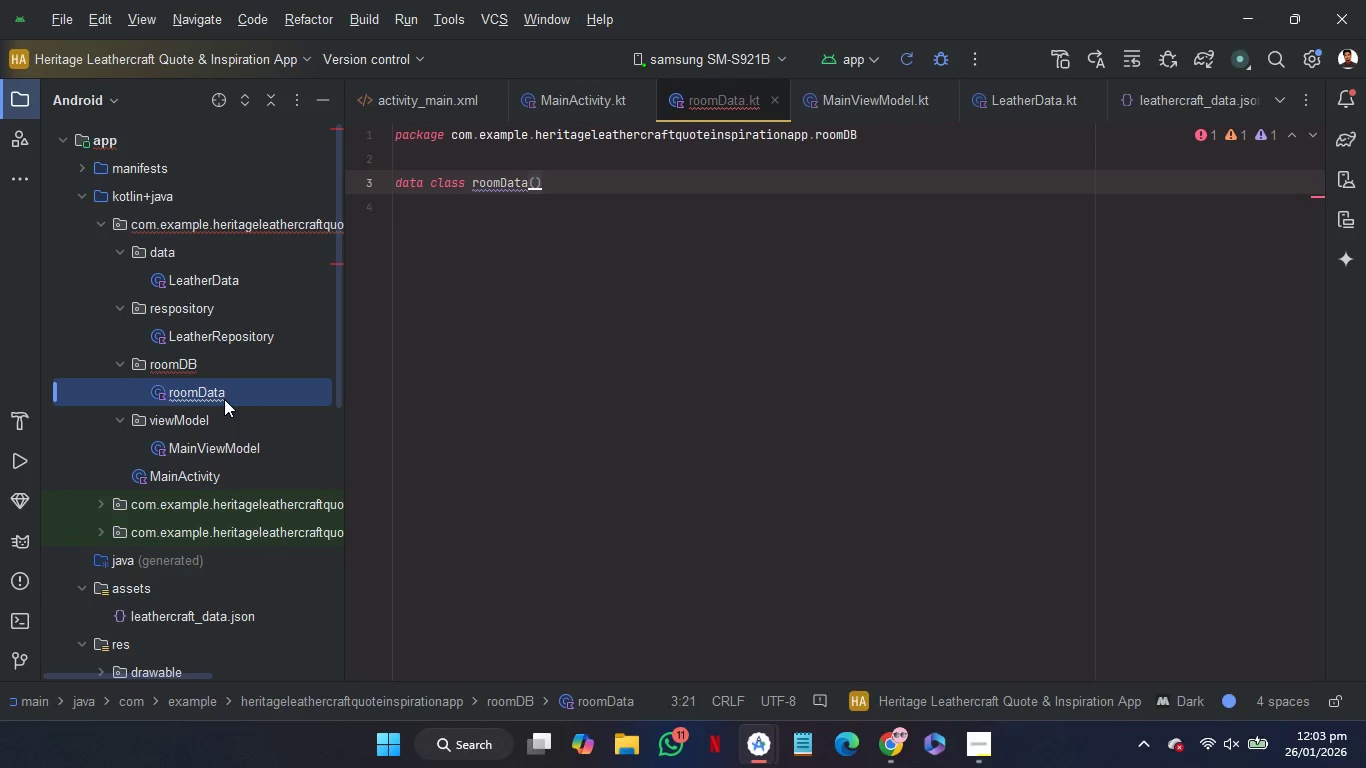 
right_click([224, 399])
 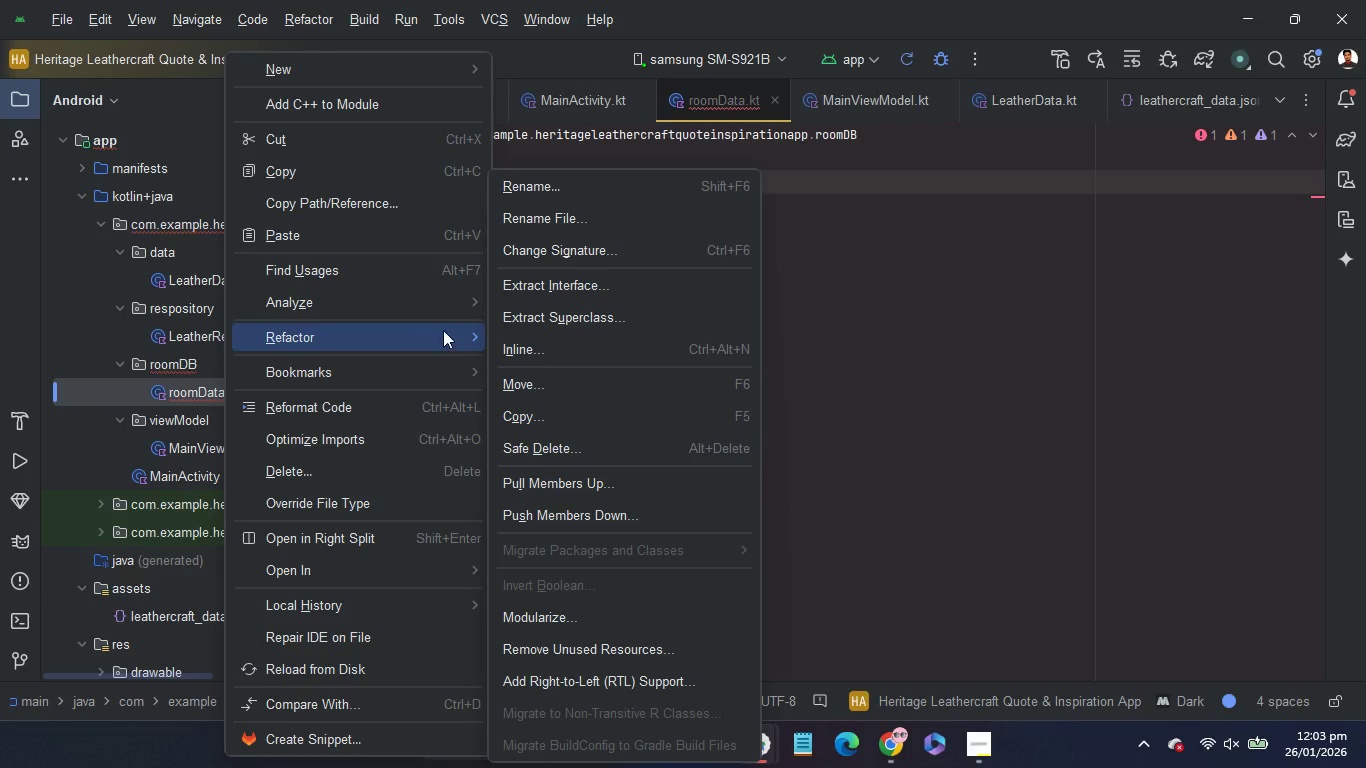 
left_click([568, 190])
 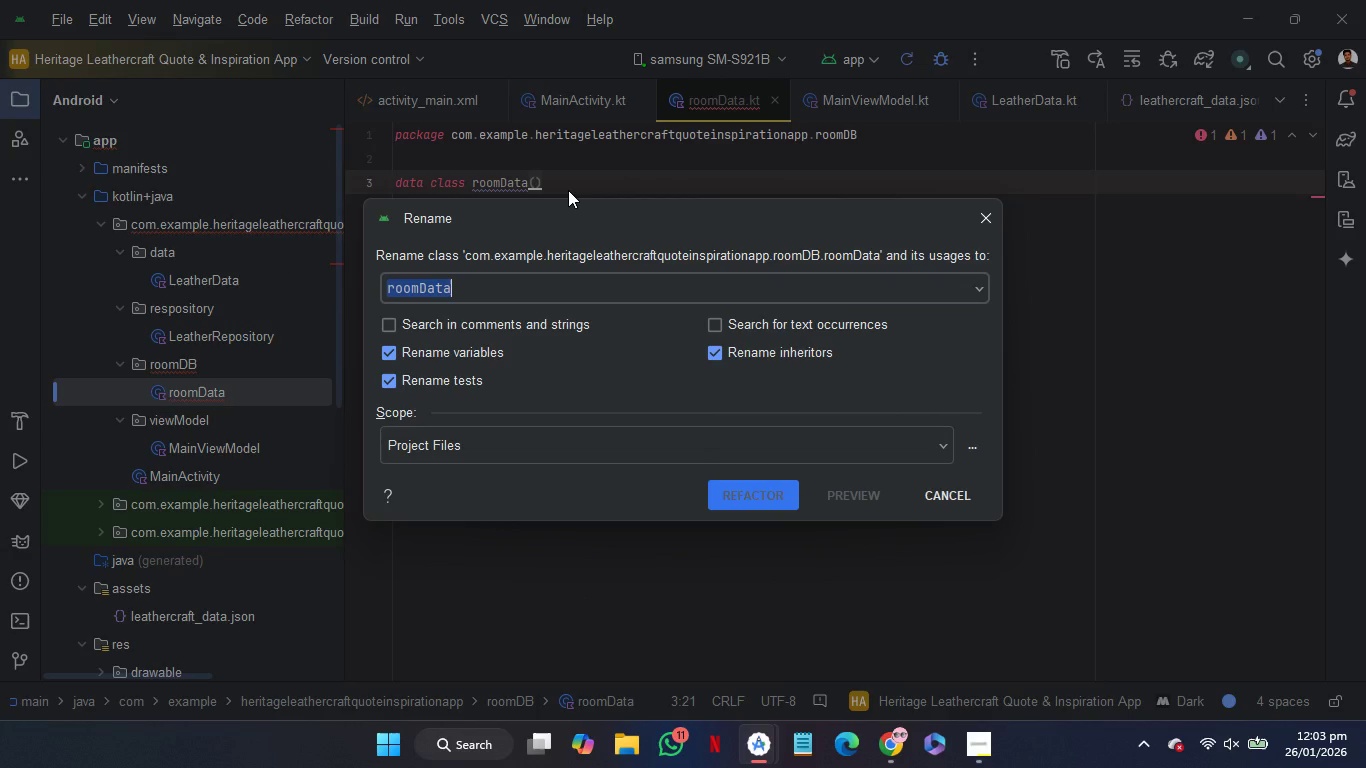 
key(ArrowLeft)
 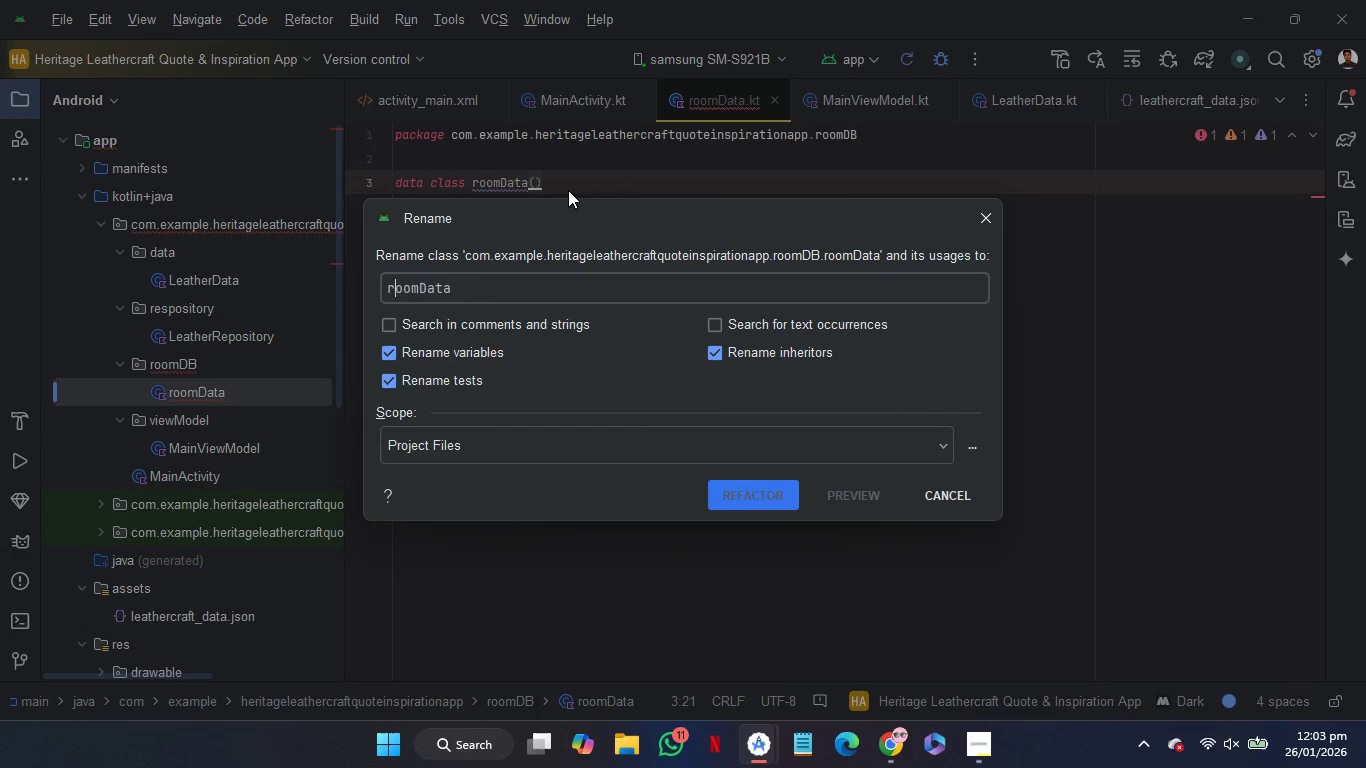 
key(ArrowRight)
 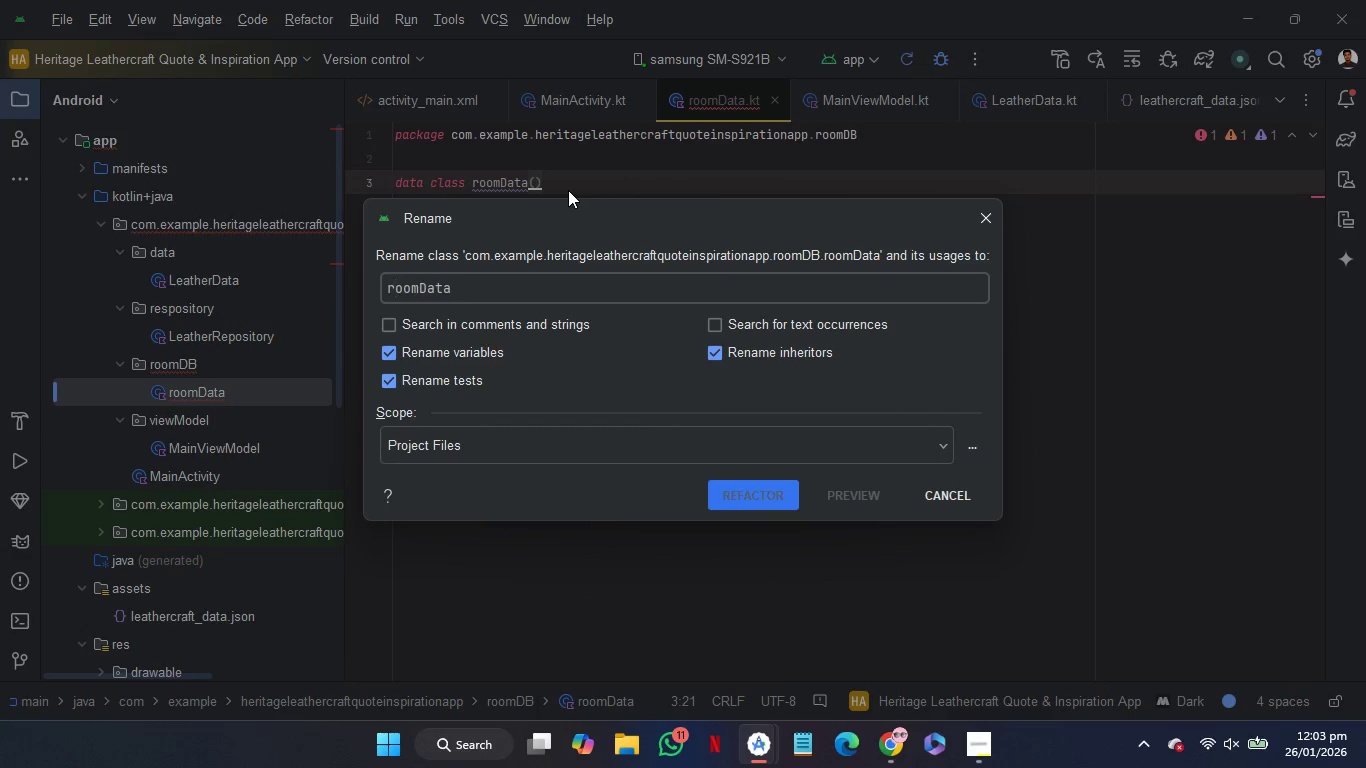 
key(Backspace)
 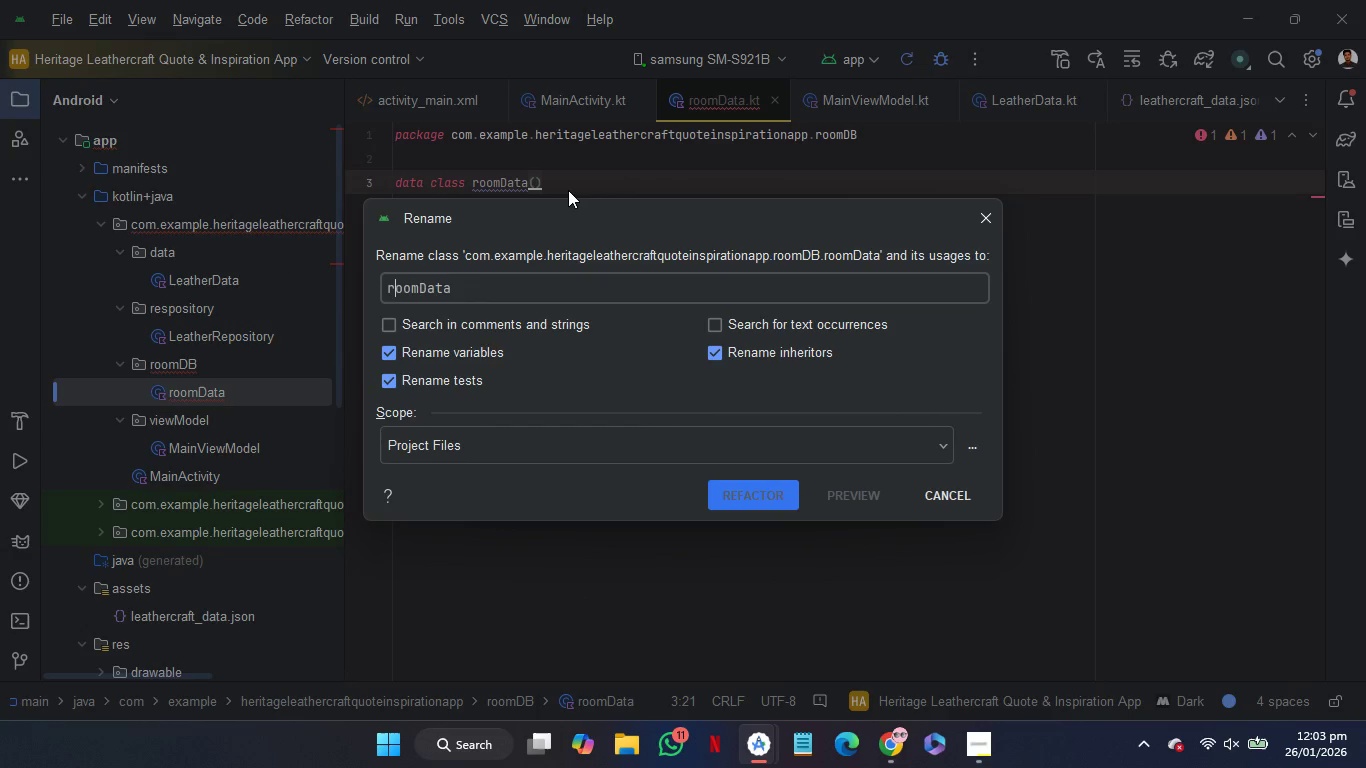 
key(R)
 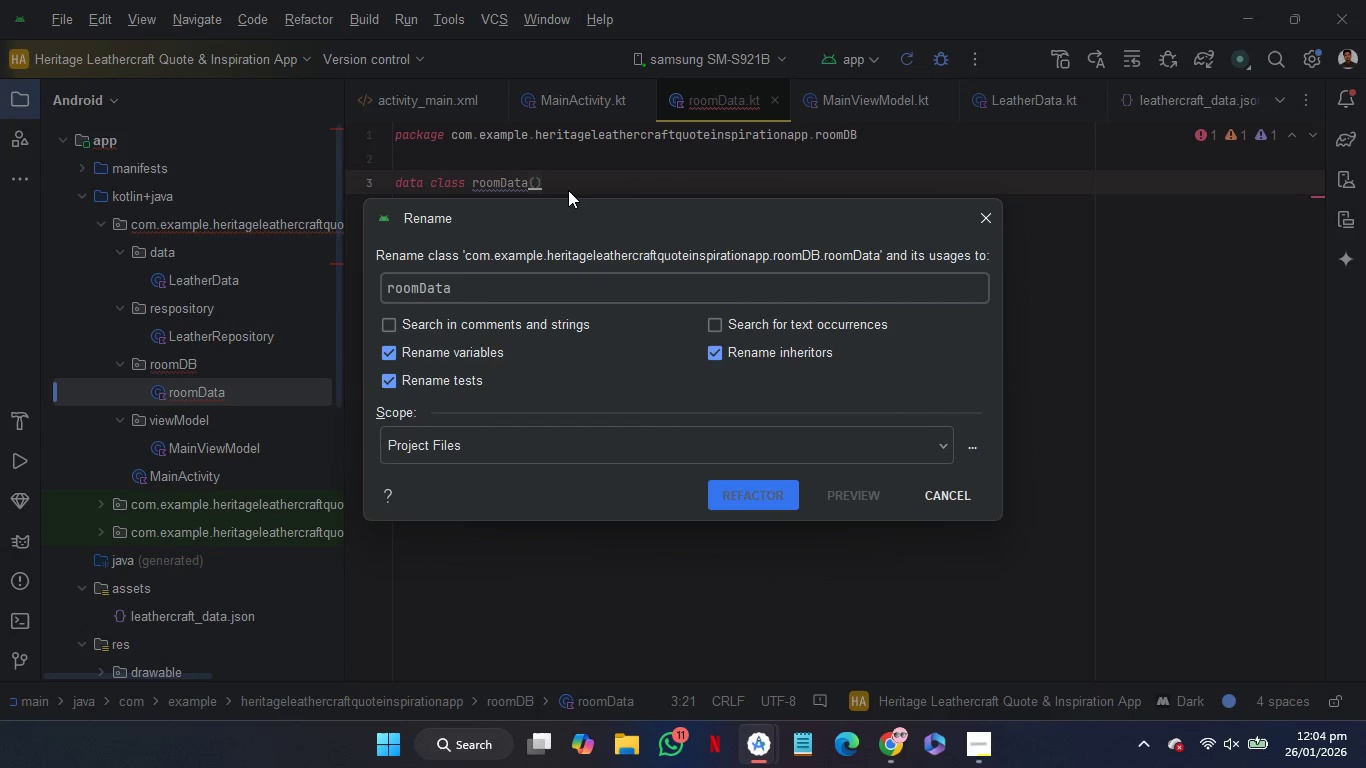 
key(Backspace)
 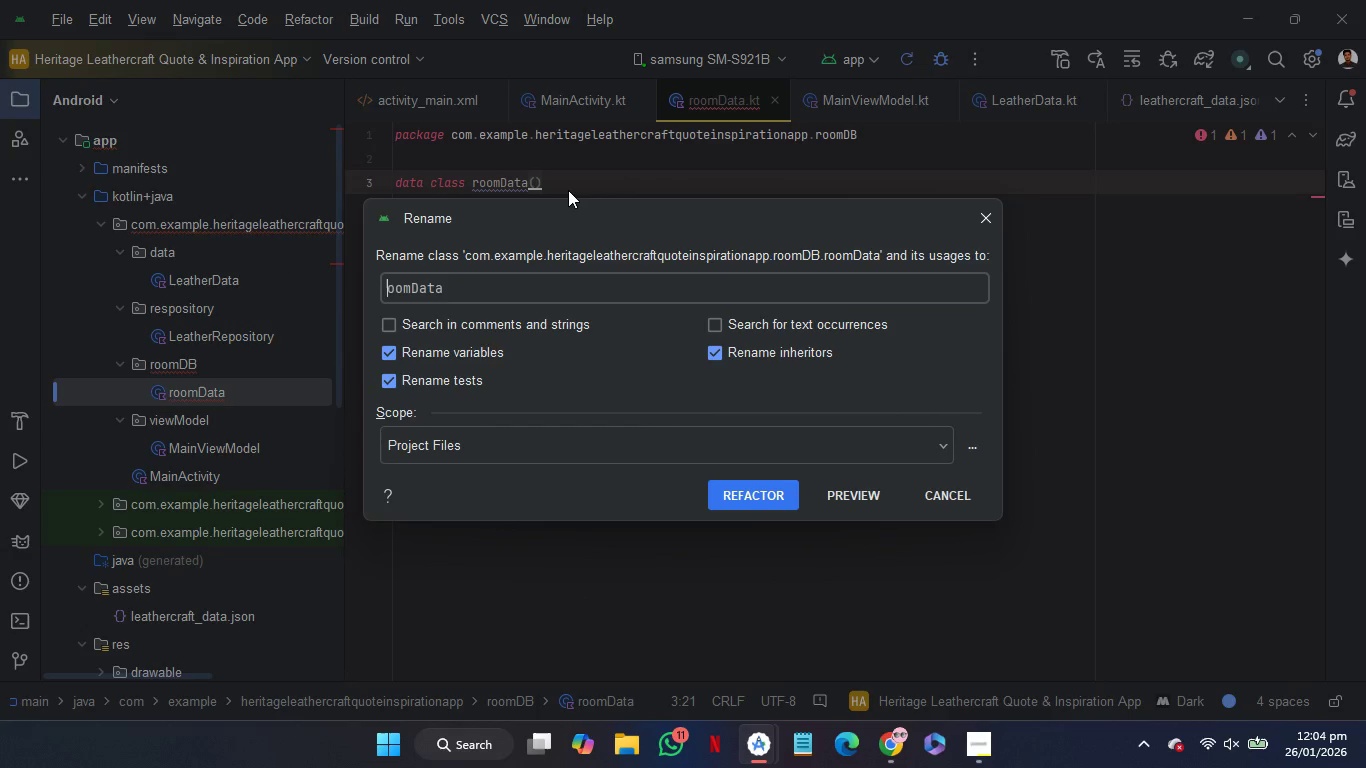 
key(Shift+ShiftRight)
 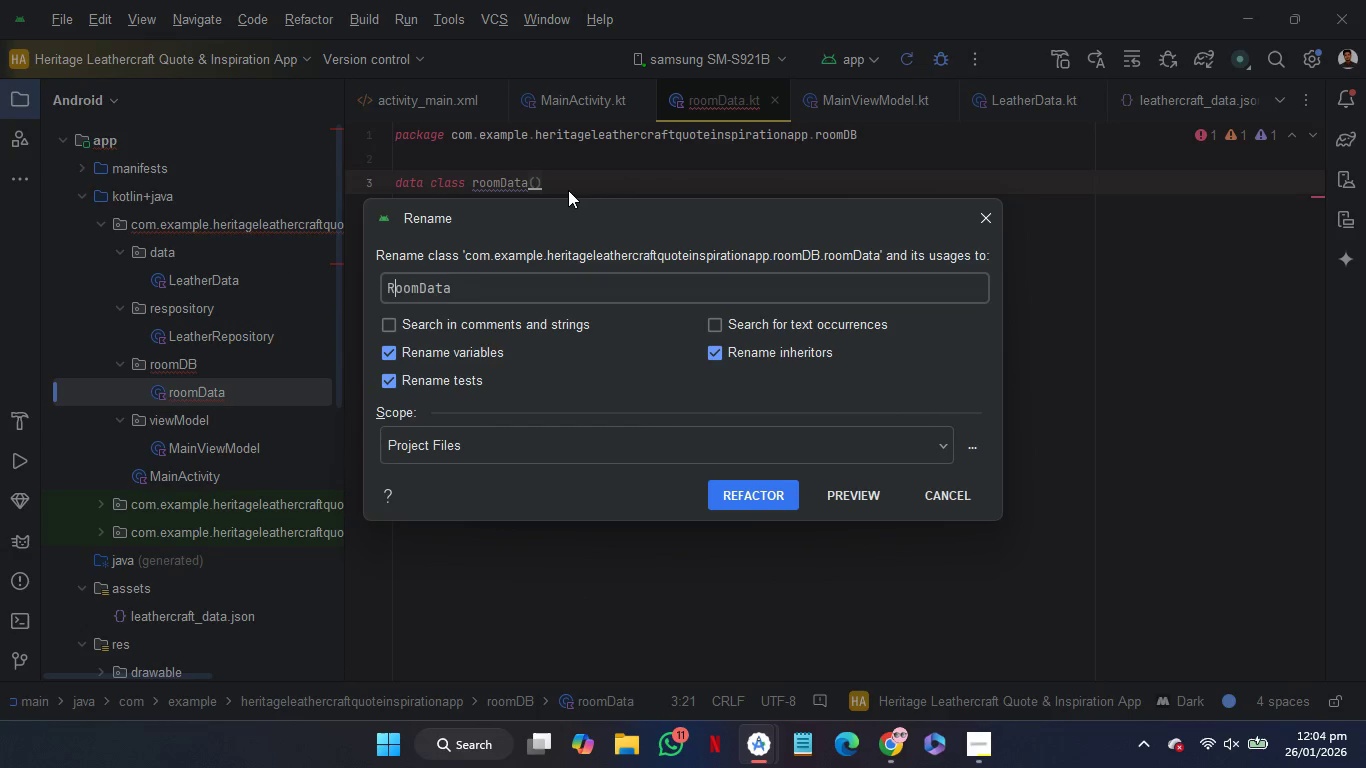 
key(Shift+R)
 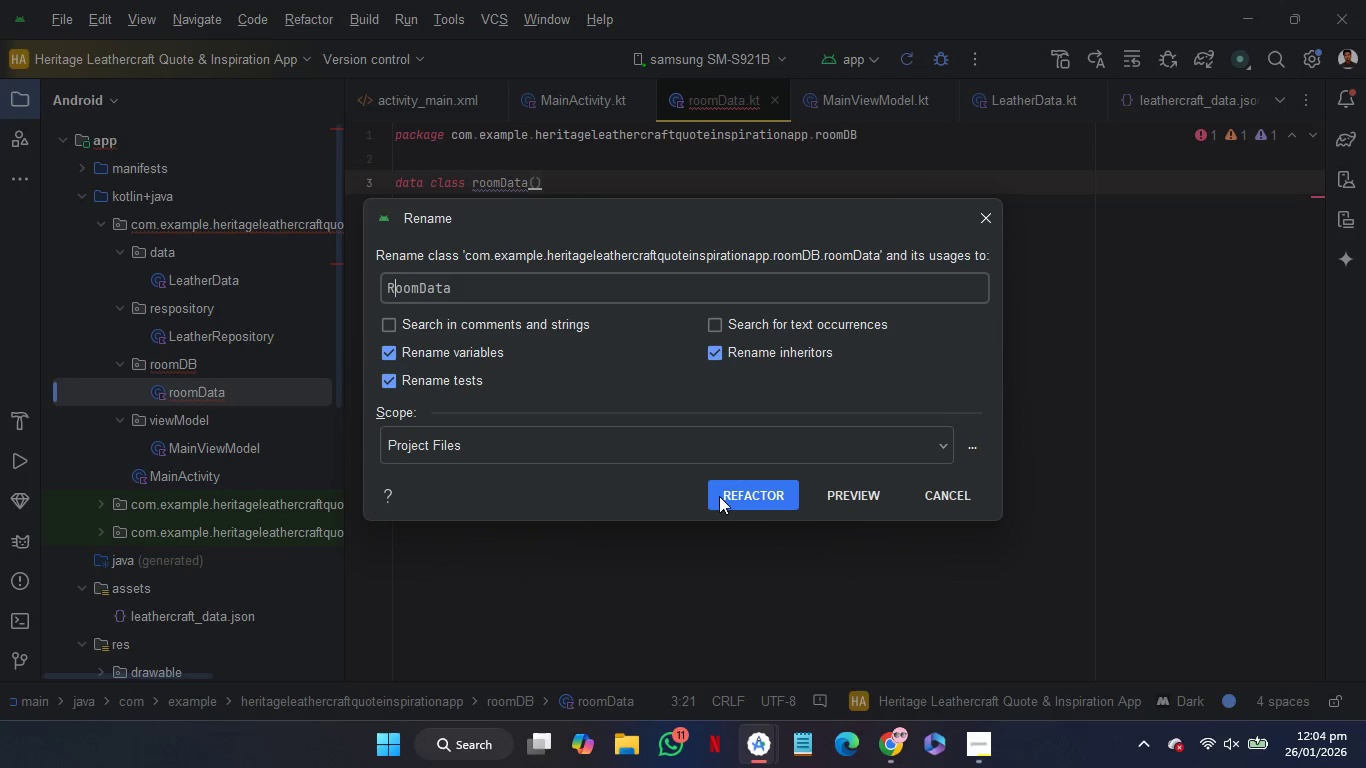 
left_click([726, 495])
 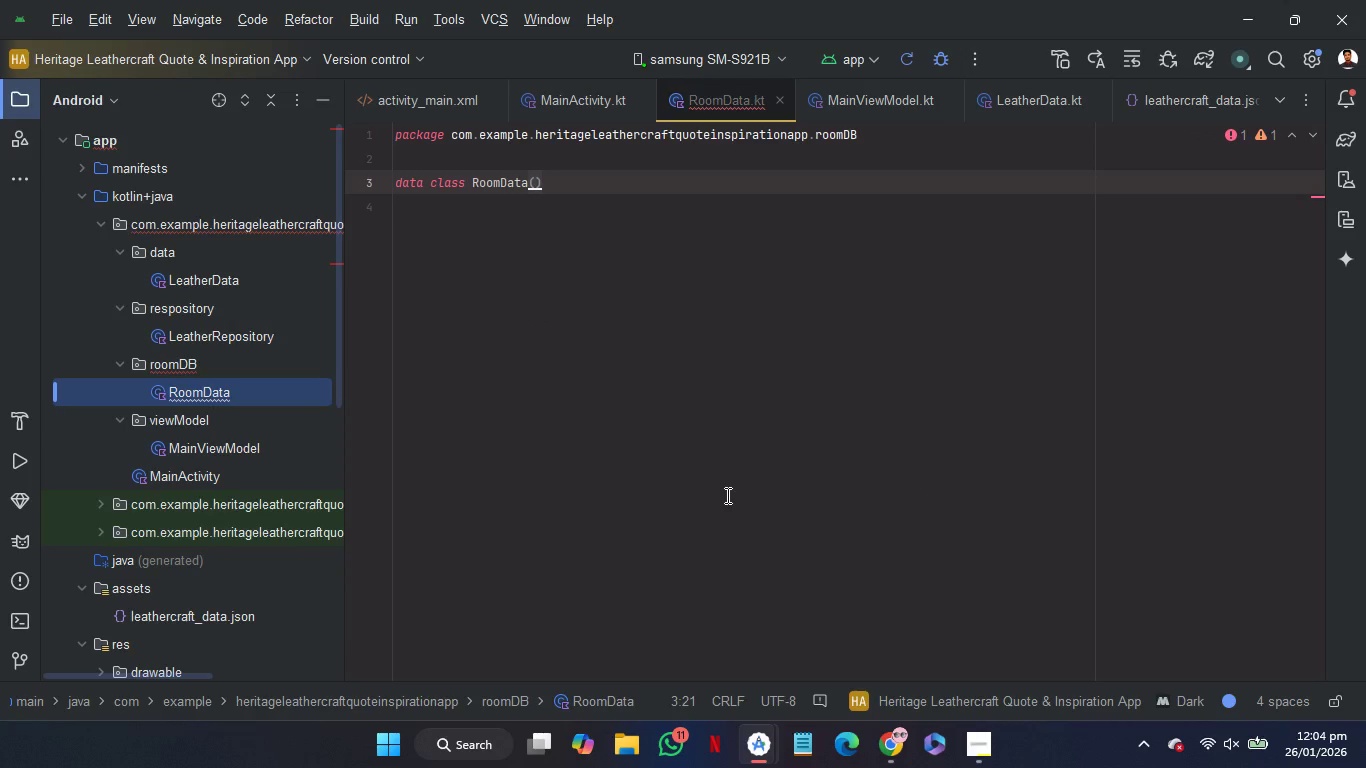 
wait(8.75)
 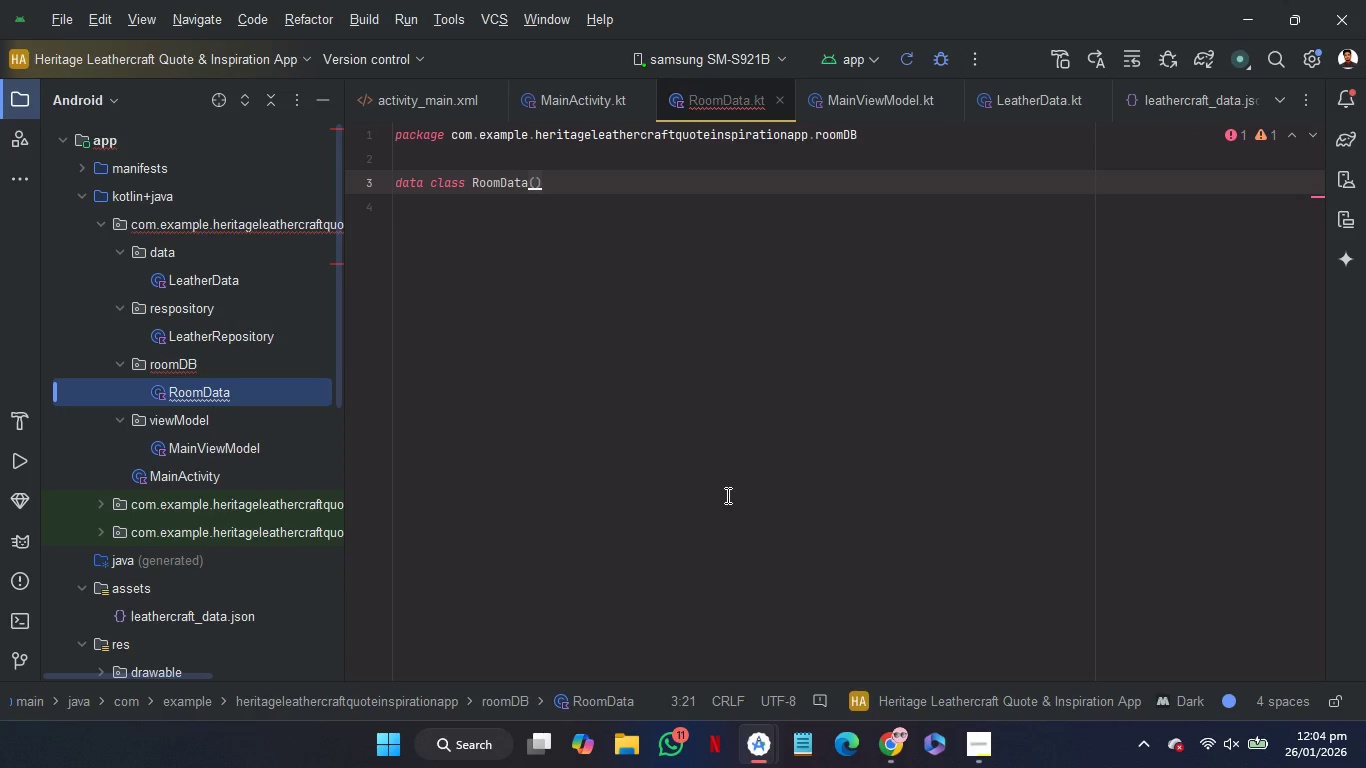 
left_click([590, 179])
 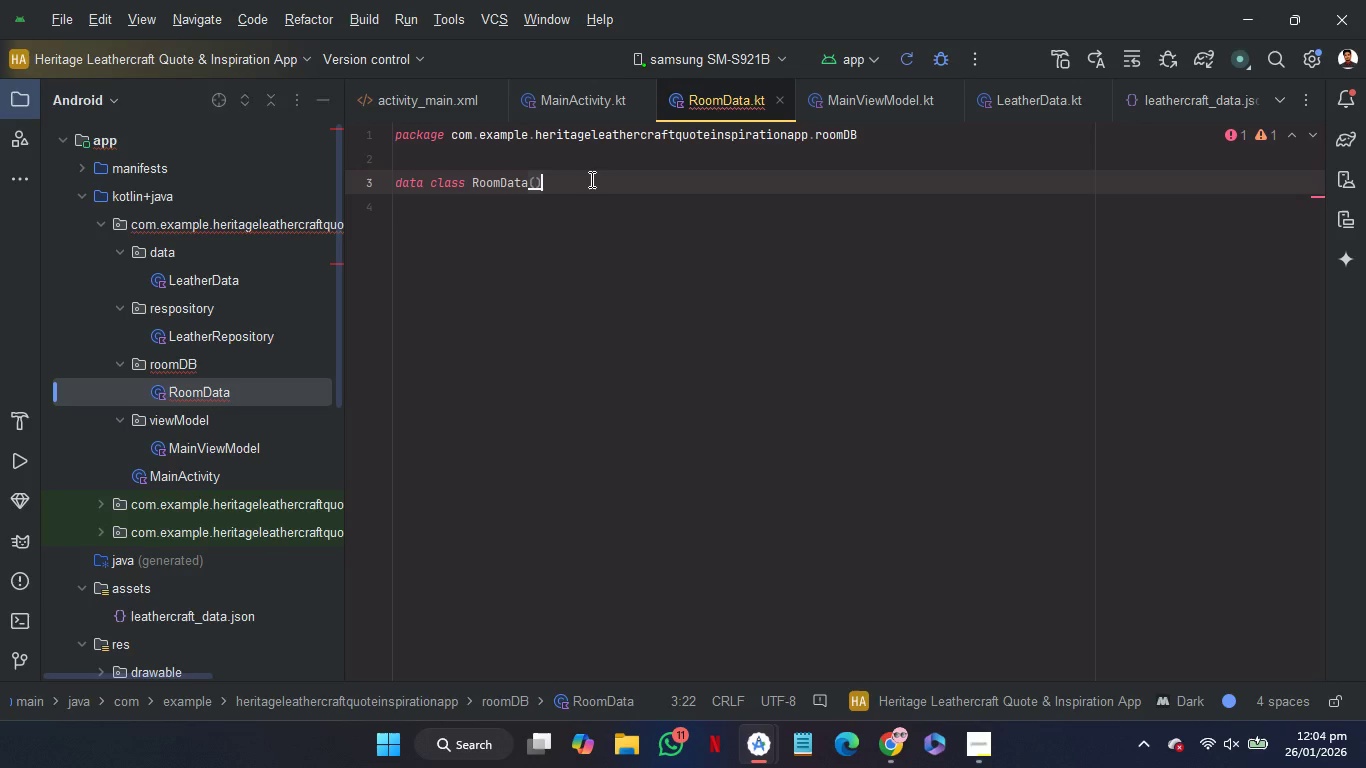 
key(ArrowLeft)
 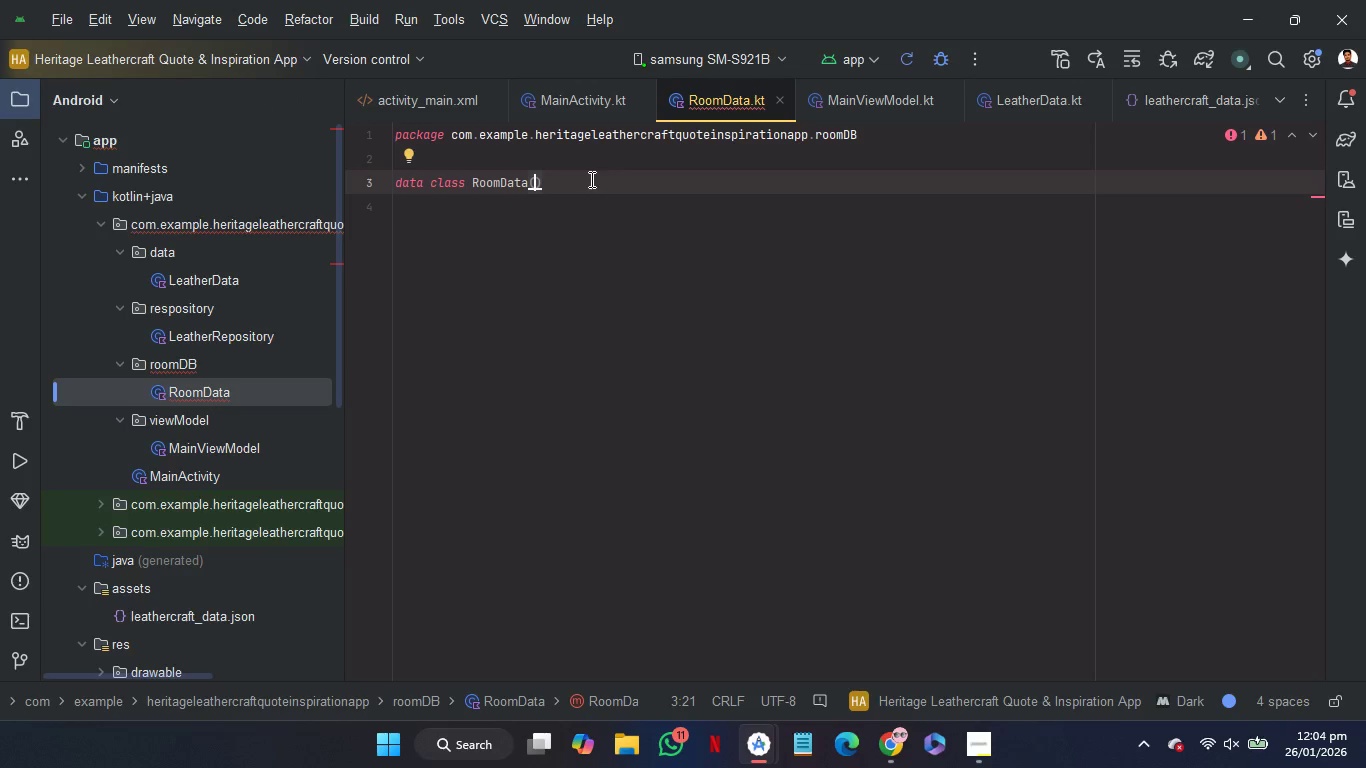 
key(Enter)
 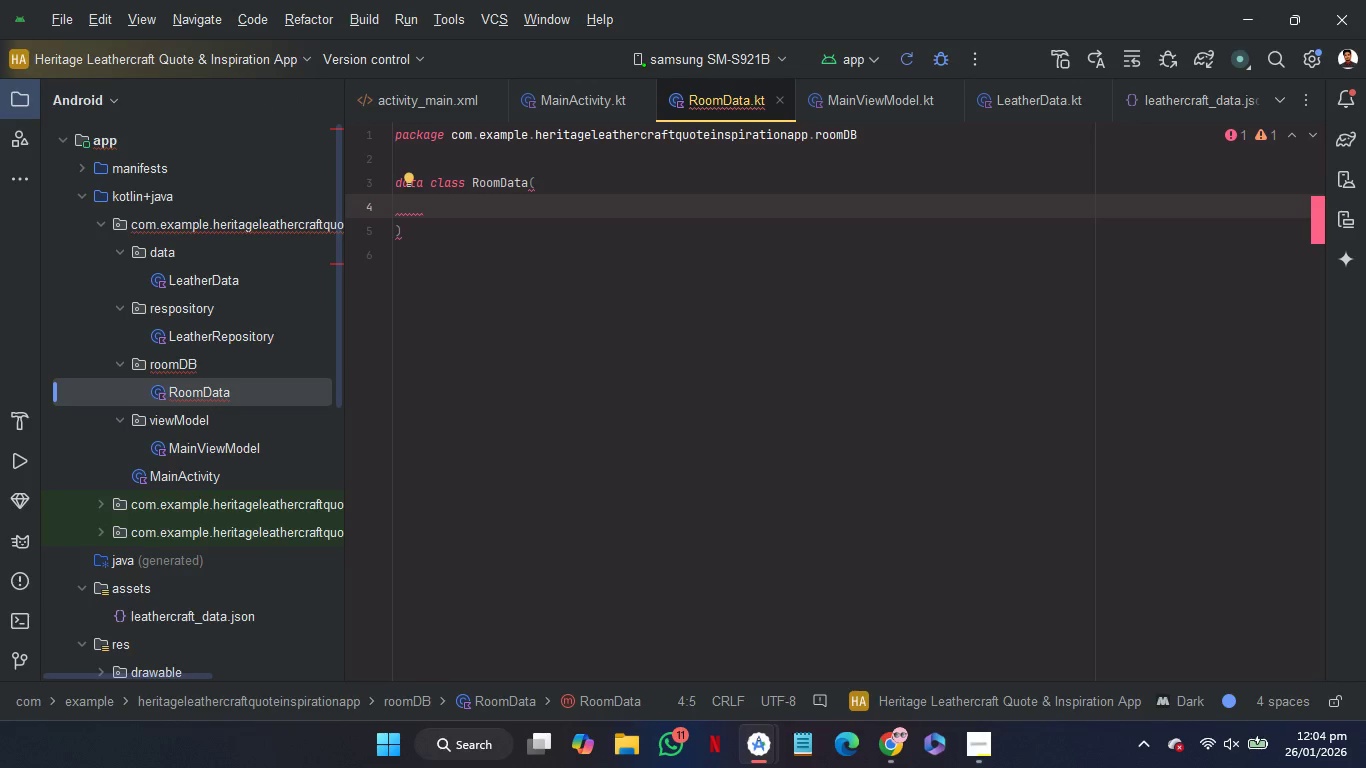 
mouse_move([588, 240])
 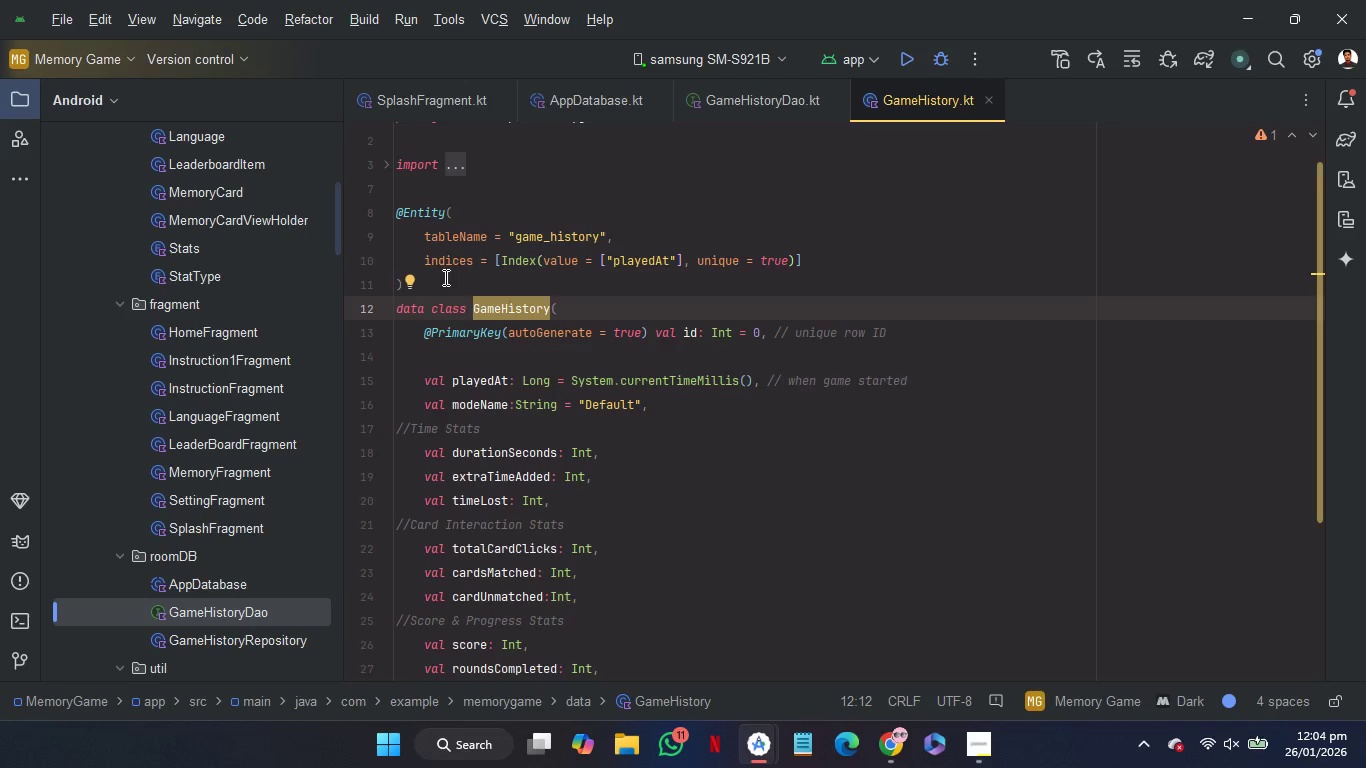 
scroll: coordinate [201, 472], scroll_direction: down, amount: 25.0
 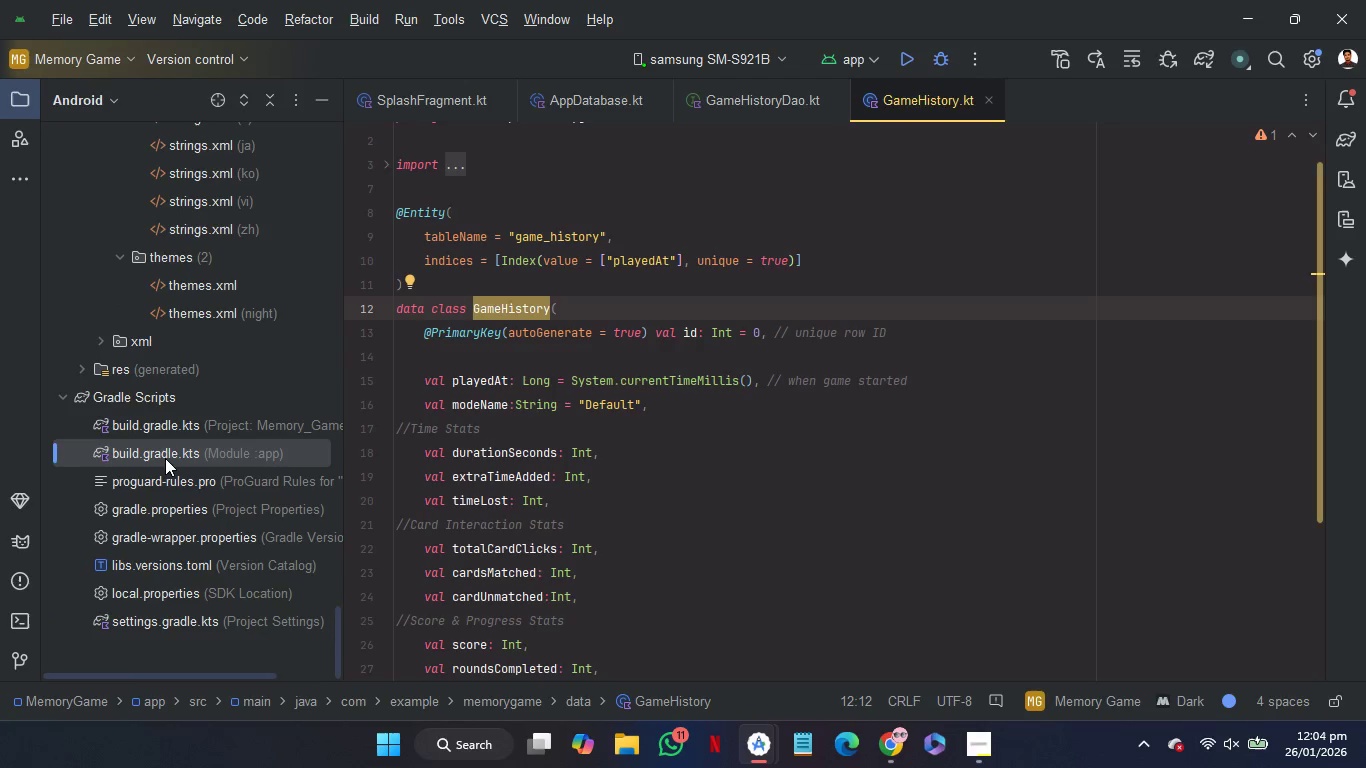 
double_click([165, 458])
 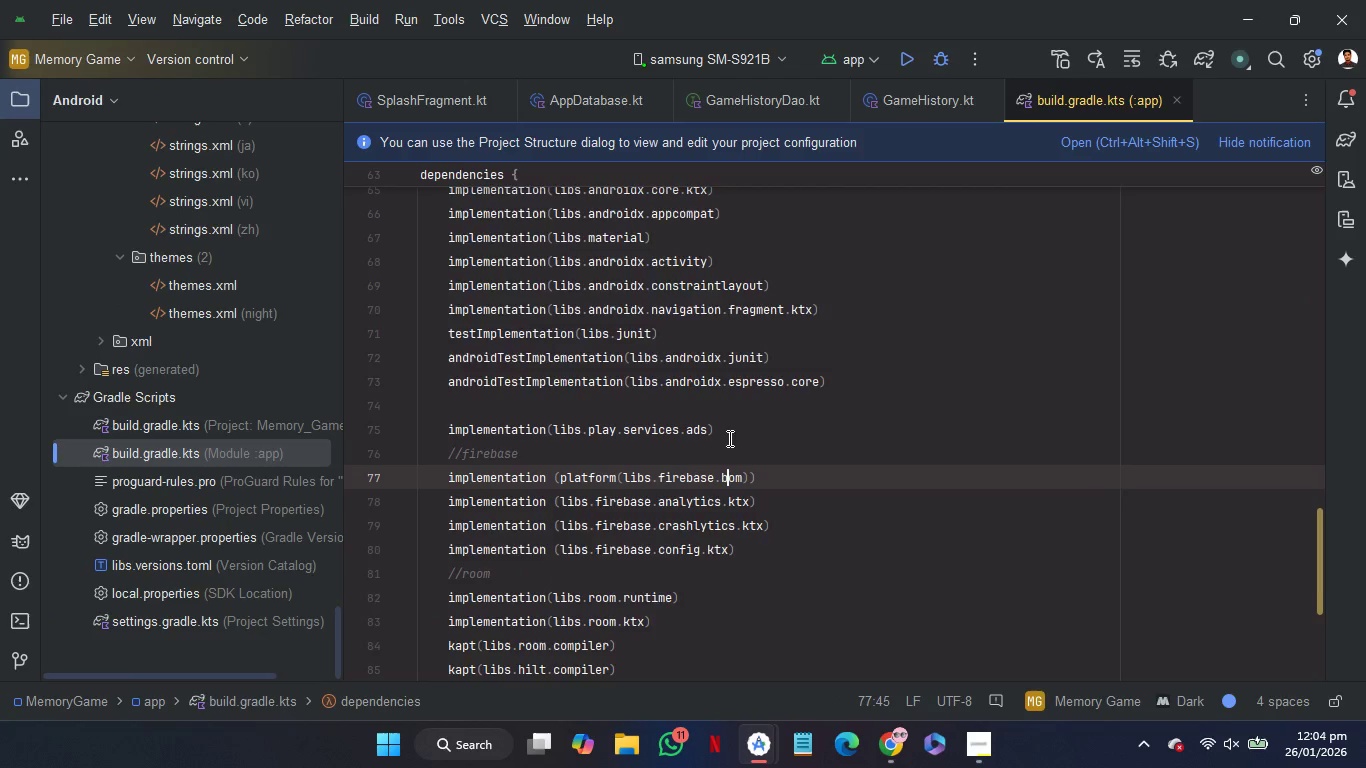 
scroll: coordinate [728, 438], scroll_direction: down, amount: 5.0
 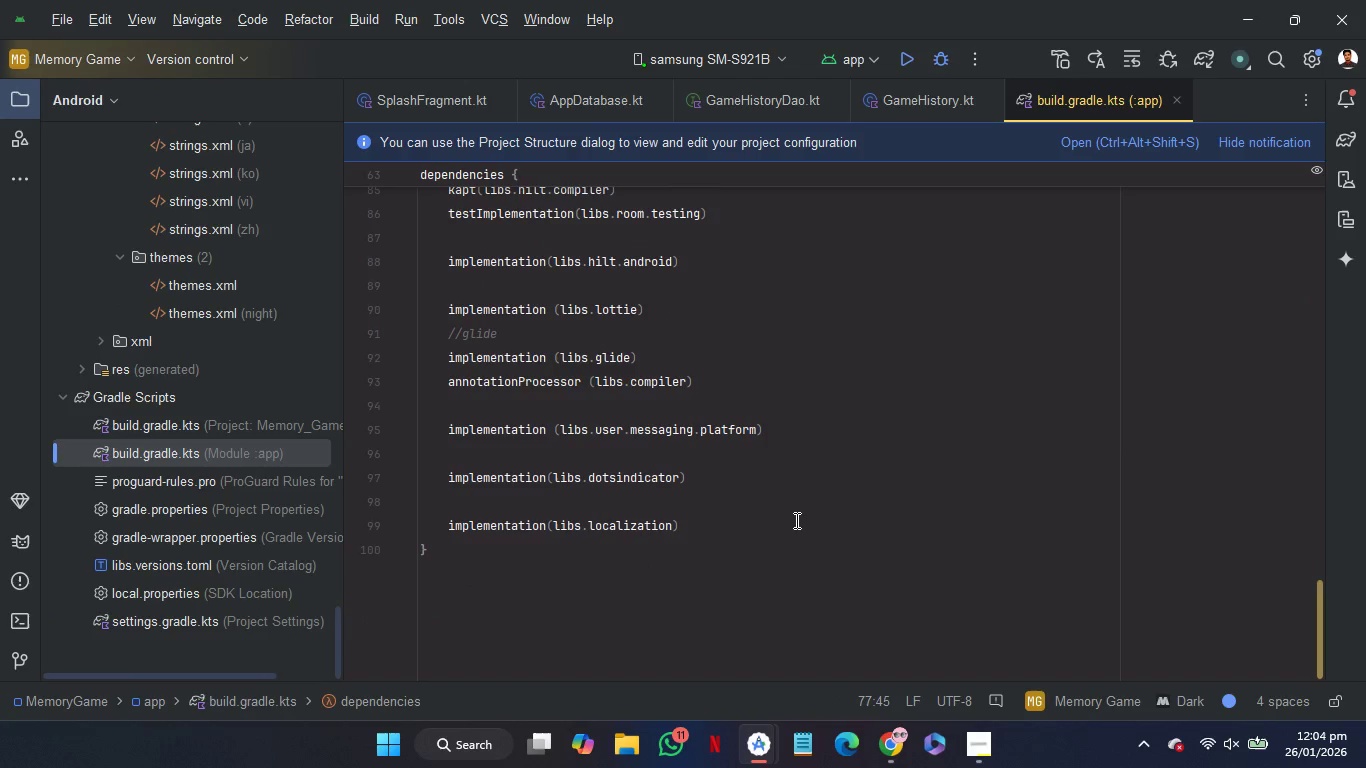 
left_click([794, 520])
 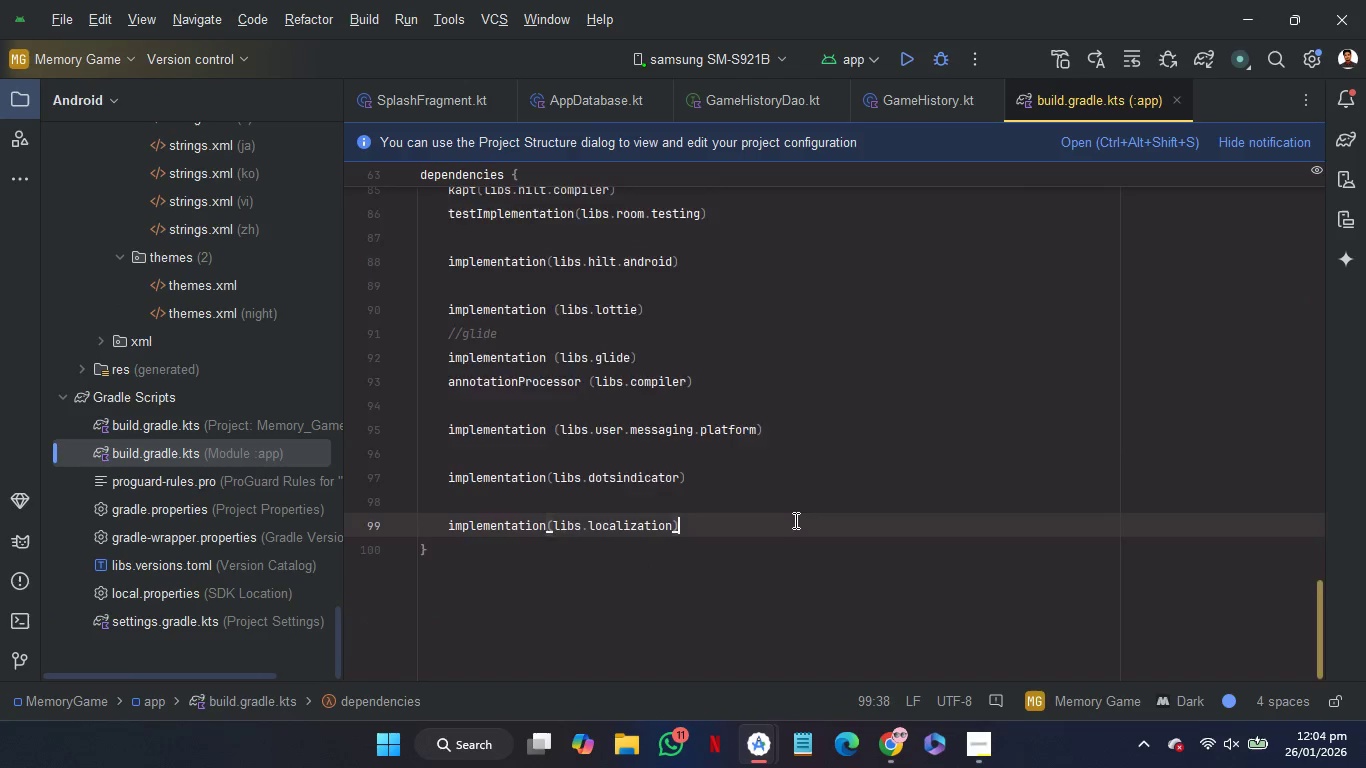 
scroll: coordinate [794, 520], scroll_direction: up, amount: 4.0
 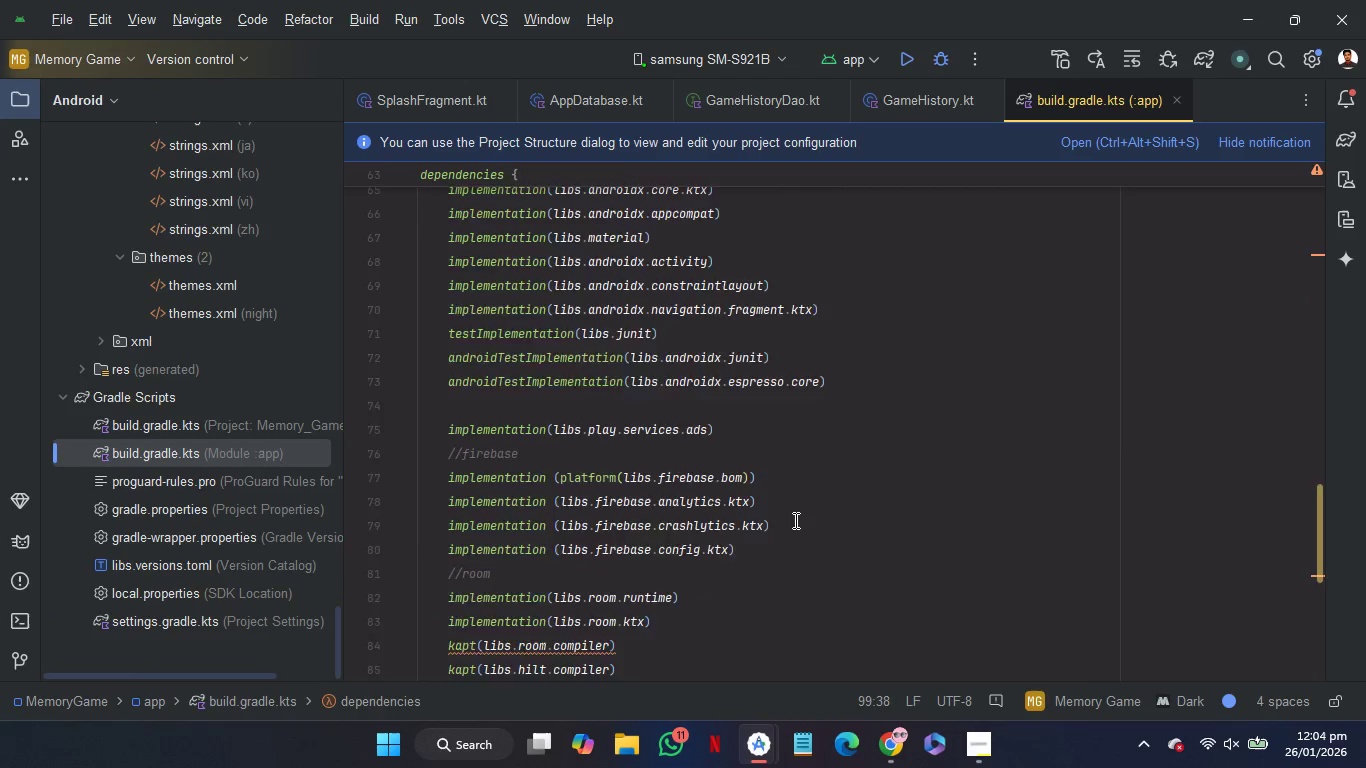 
scroll: coordinate [794, 520], scroll_direction: down, amount: 1.0
 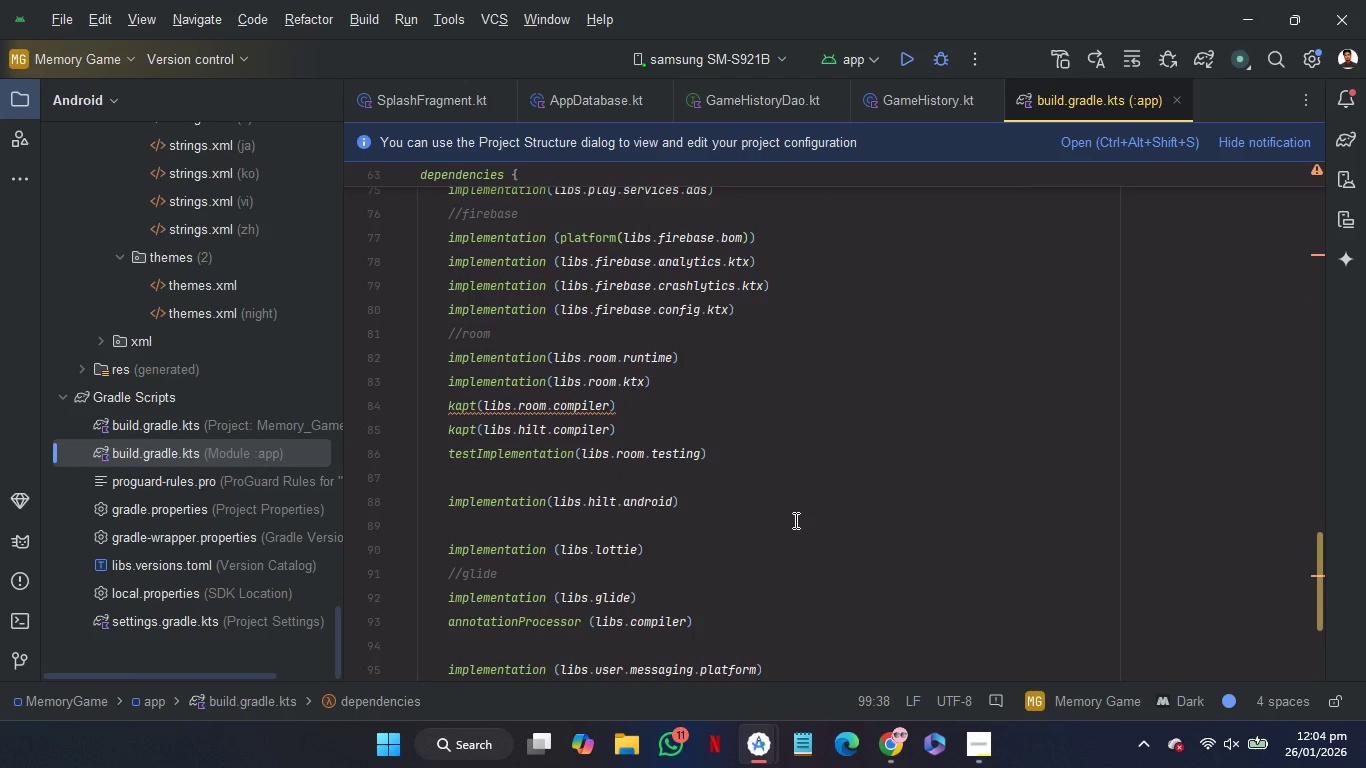 
scroll: coordinate [794, 520], scroll_direction: none, amount: 0.0
 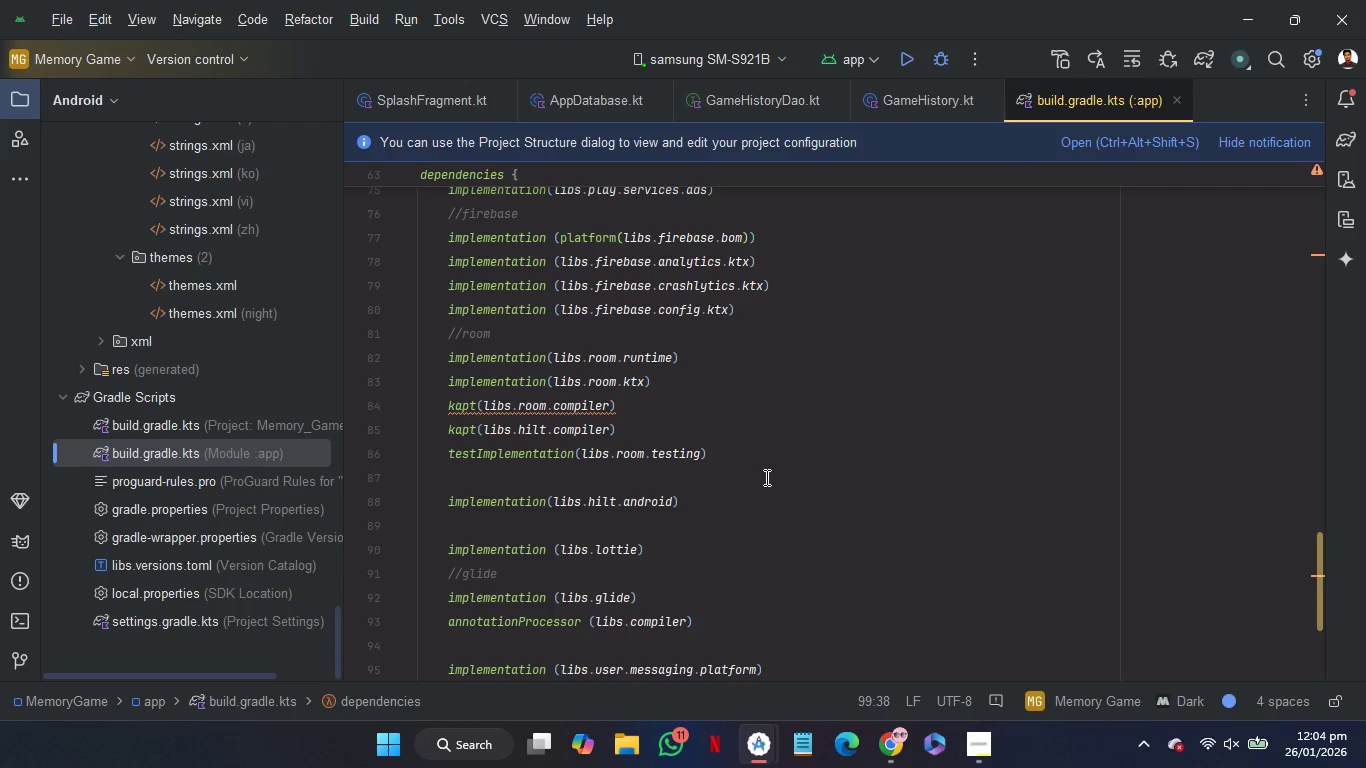 
wait(5.69)
 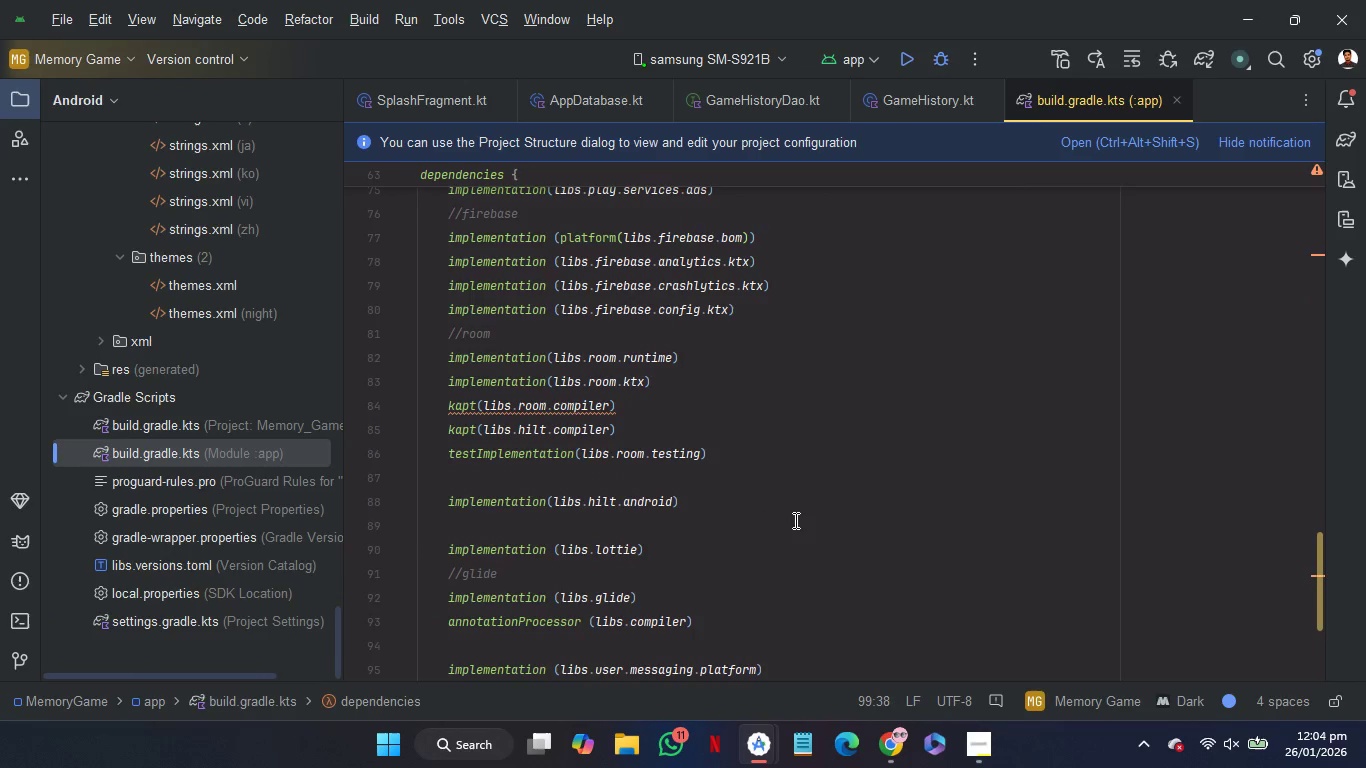 
left_click_drag(start_coordinate=[754, 450], to_coordinate=[793, 310])
 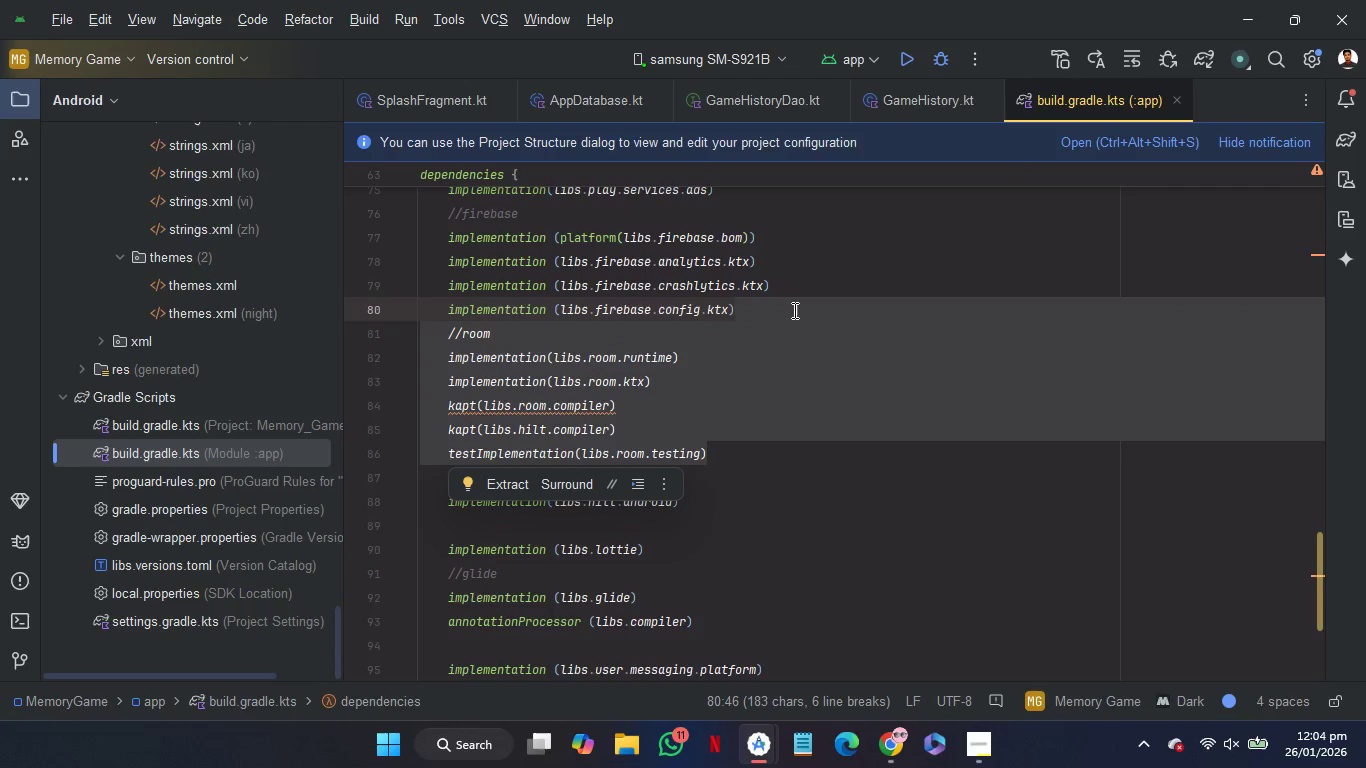 
key(Control+C)
 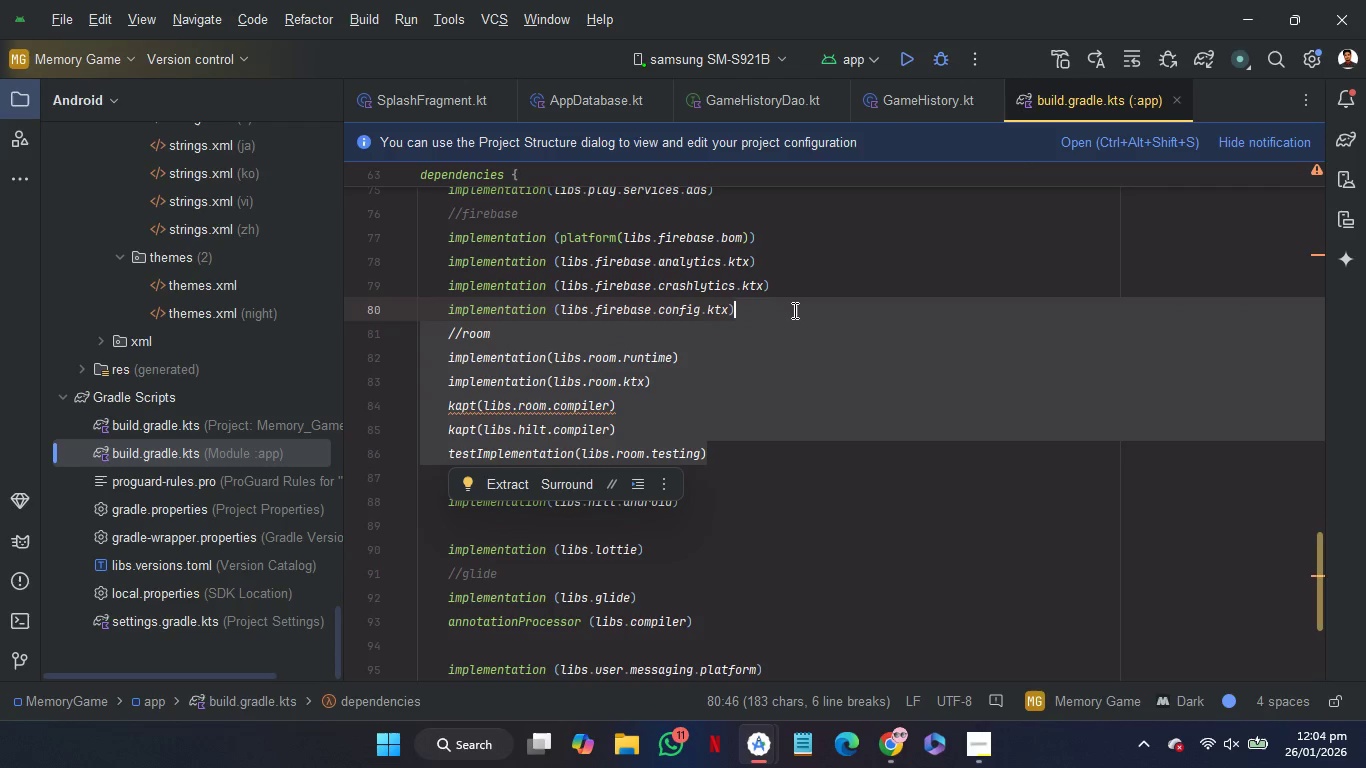 
key(Control+C)
 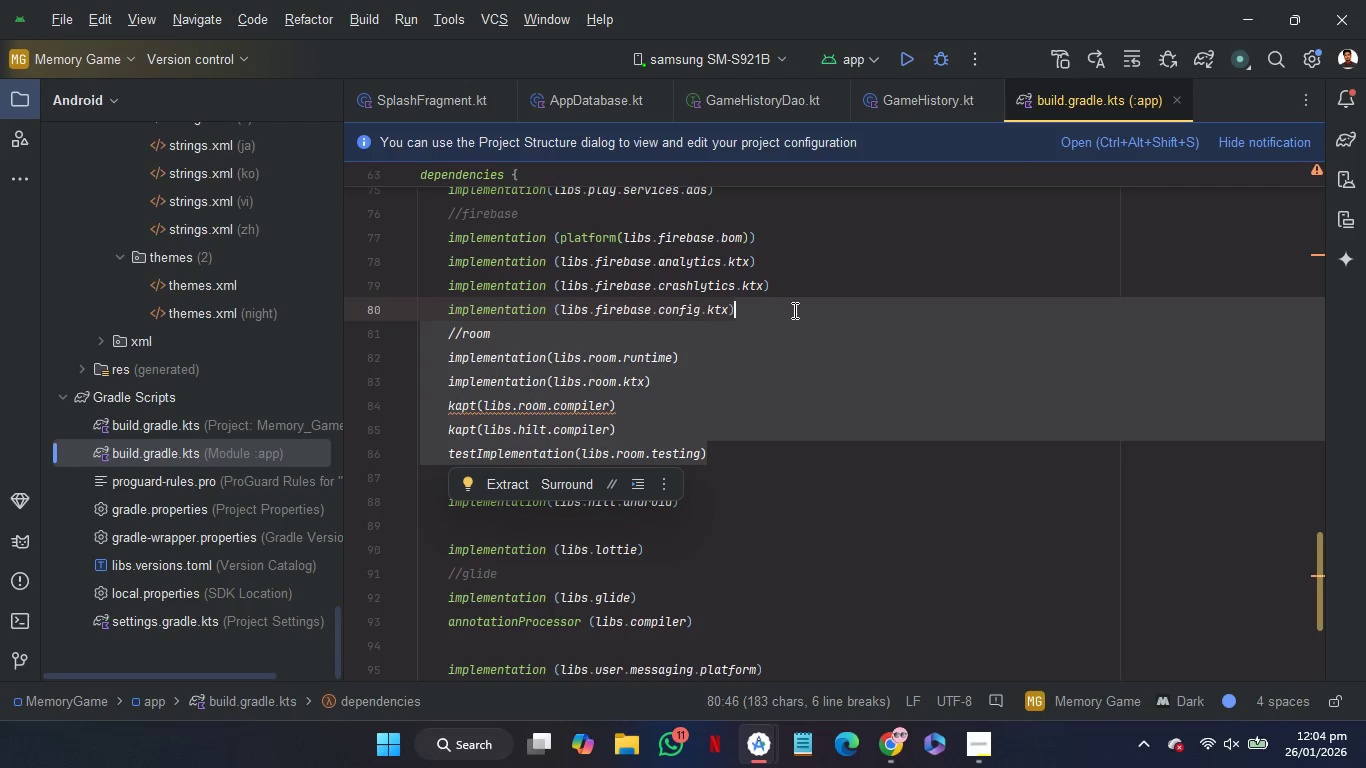 
key(Control+C)
 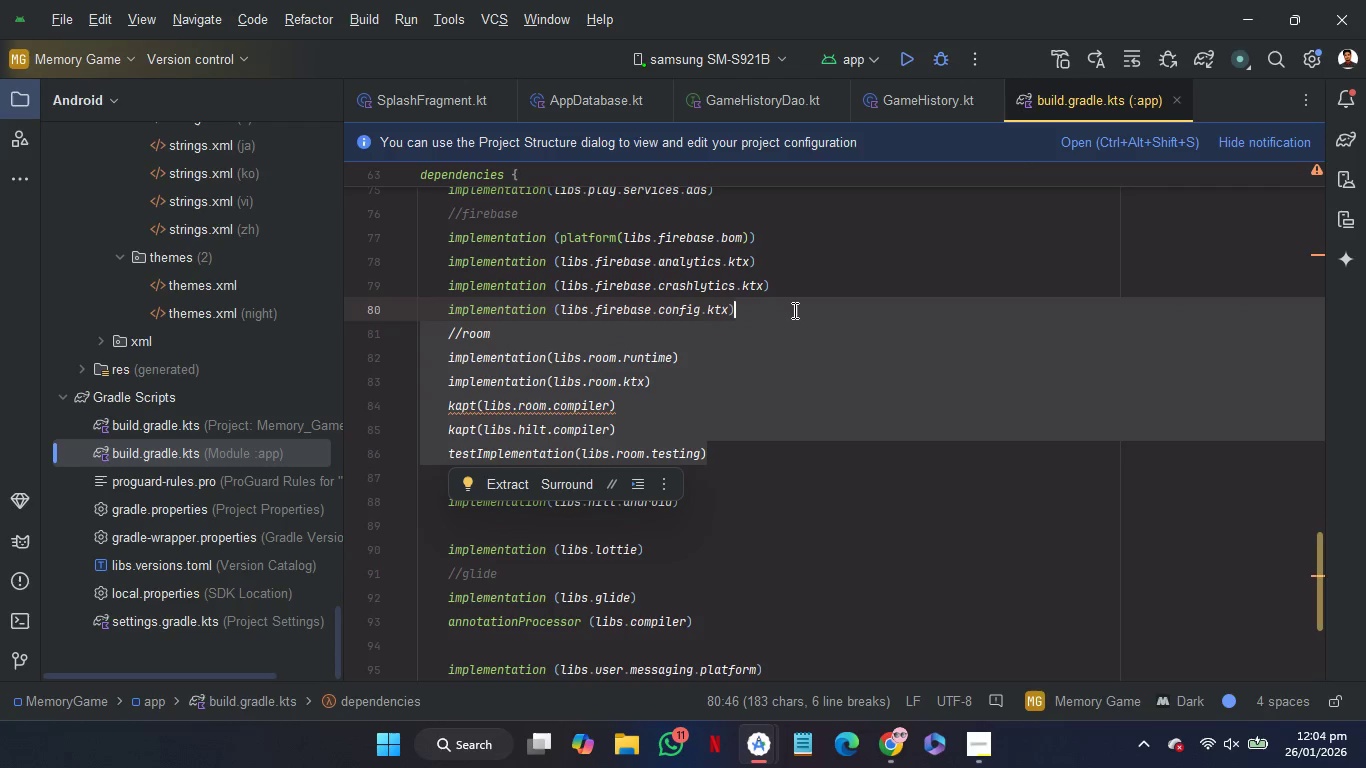 
key(Control+C)
 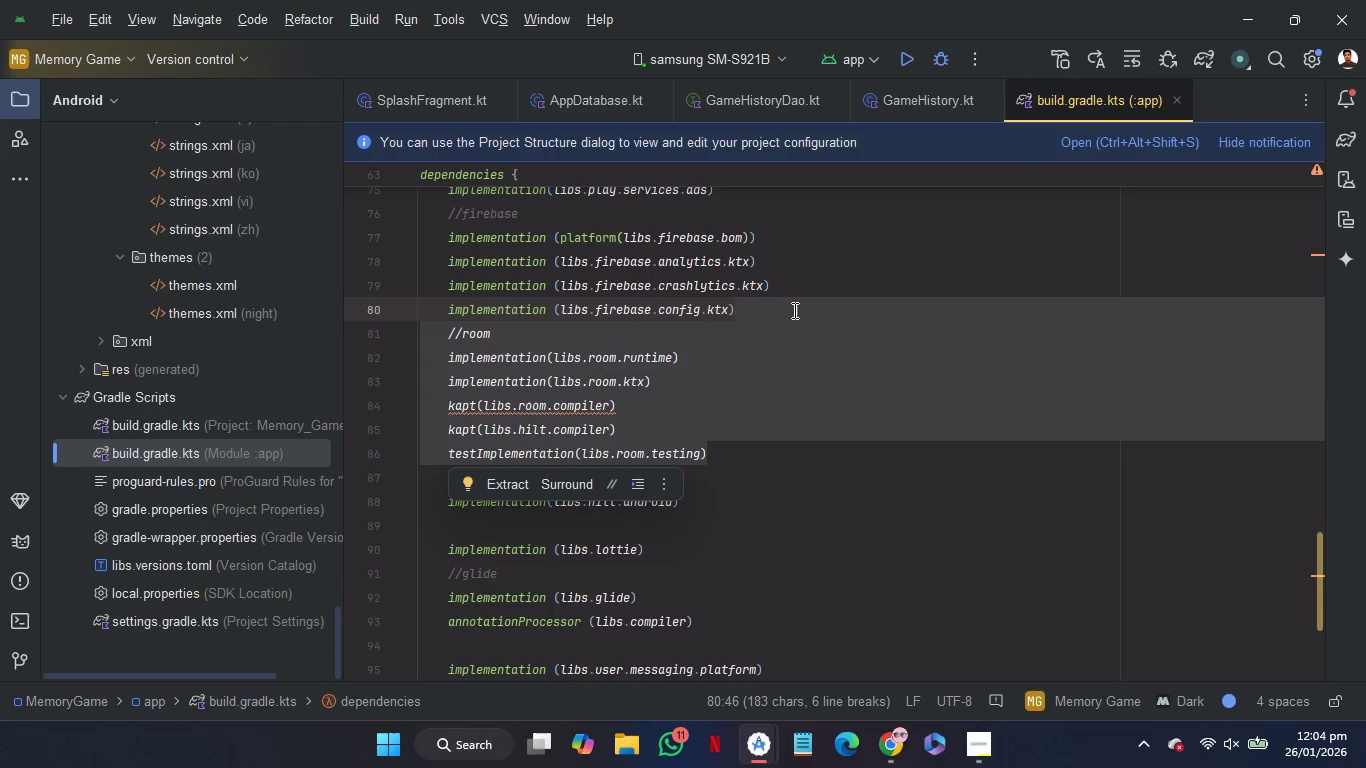 
key(Control+C)
 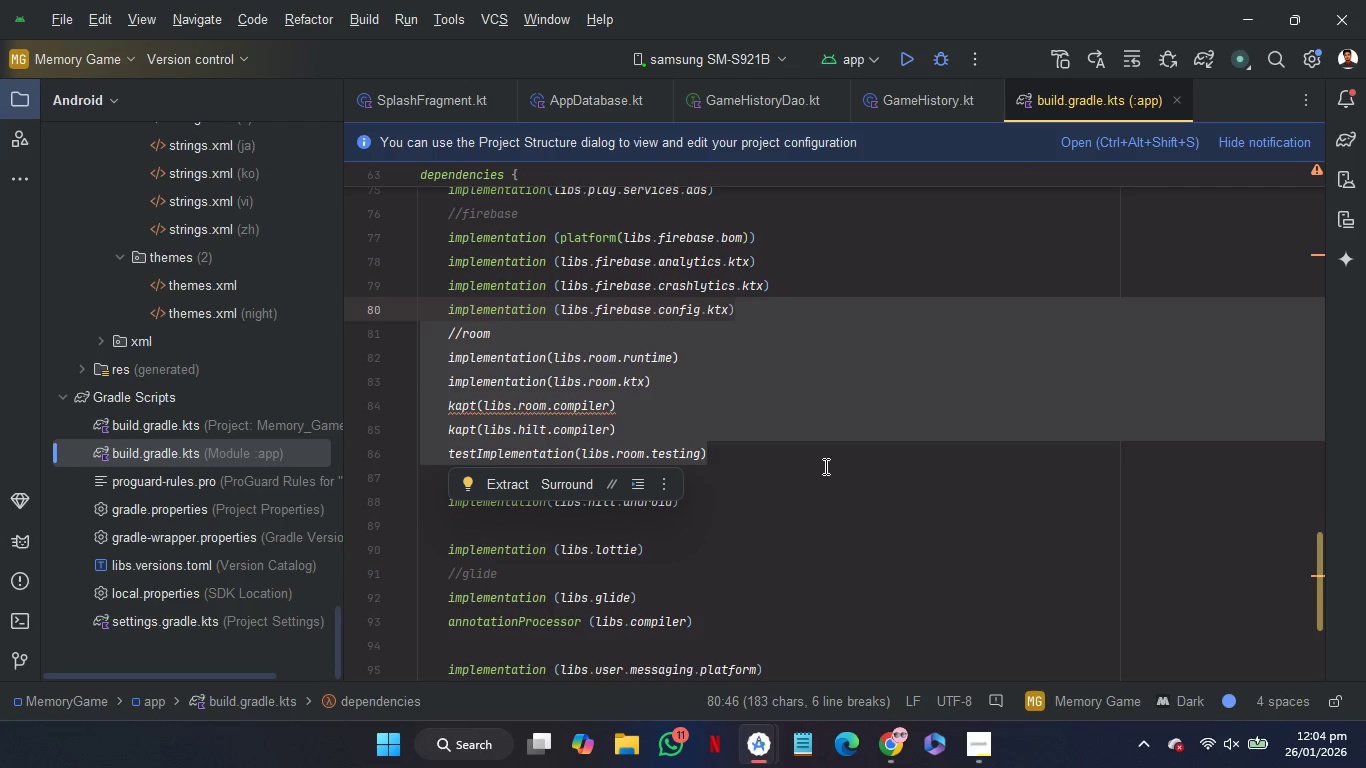 
wait(7.97)
 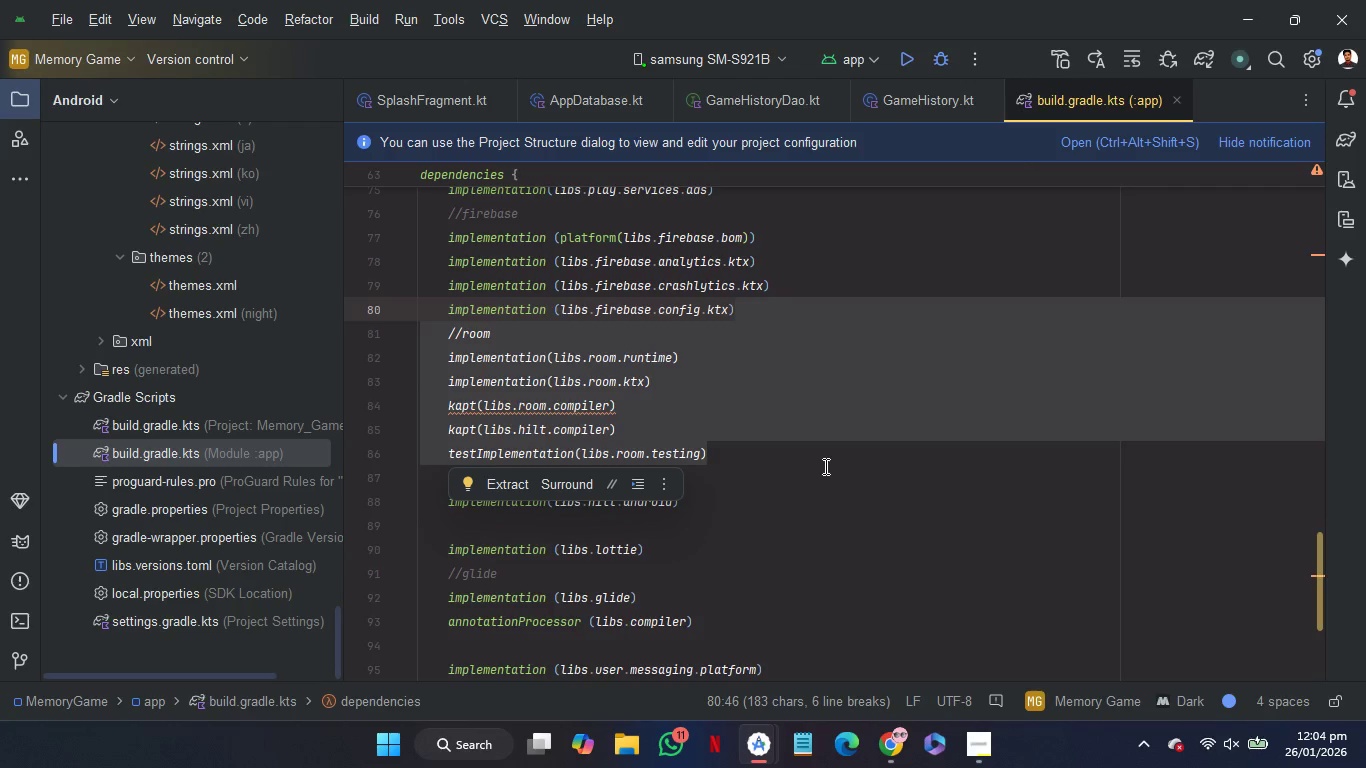 
scroll: coordinate [283, 488], scroll_direction: down, amount: 40.0
 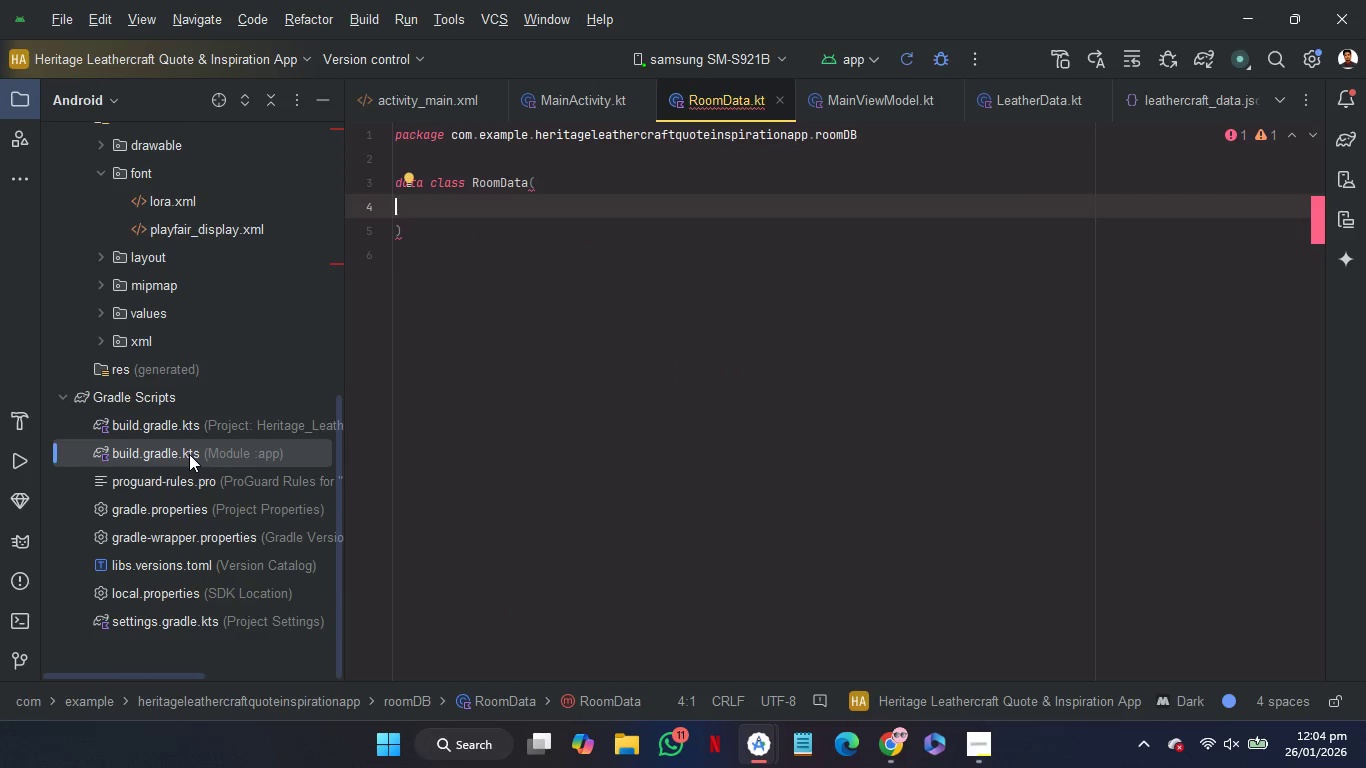 
double_click([189, 454])
 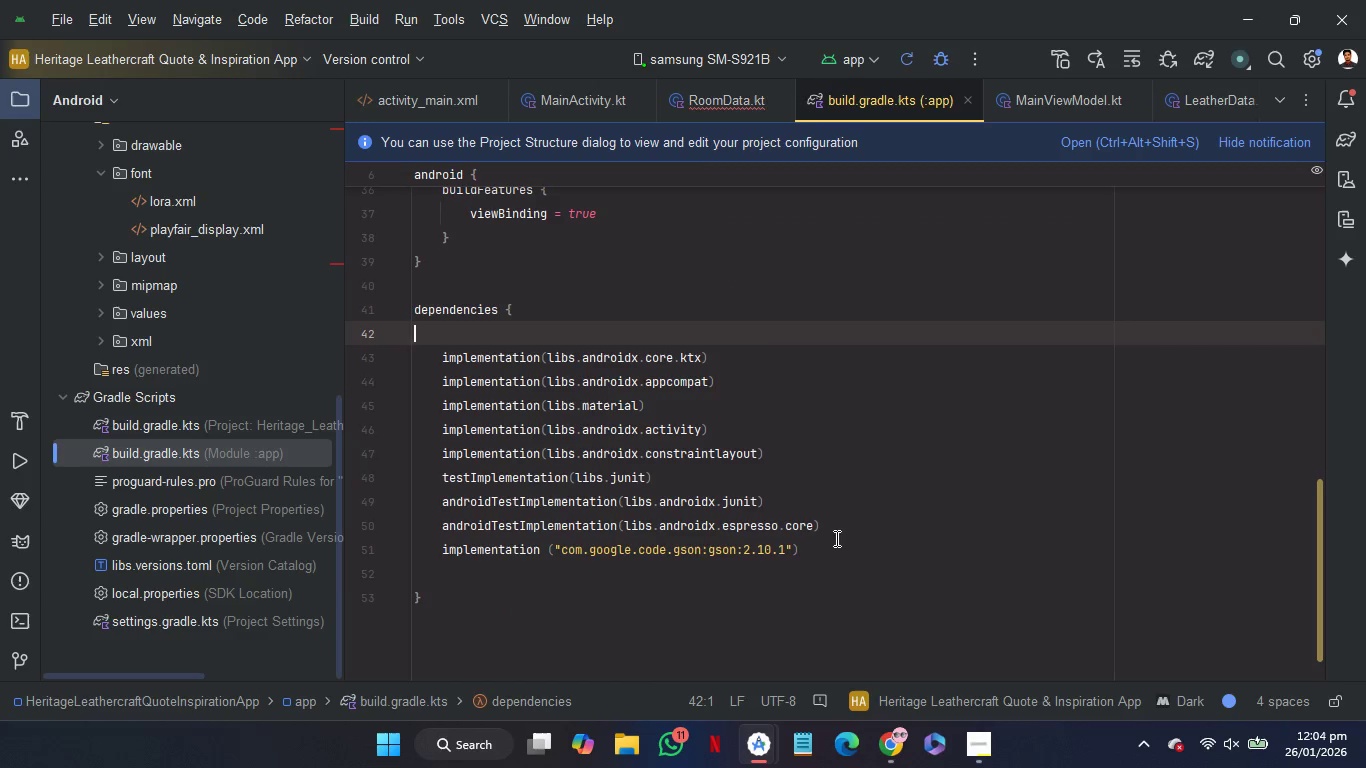 
left_click([843, 529])
 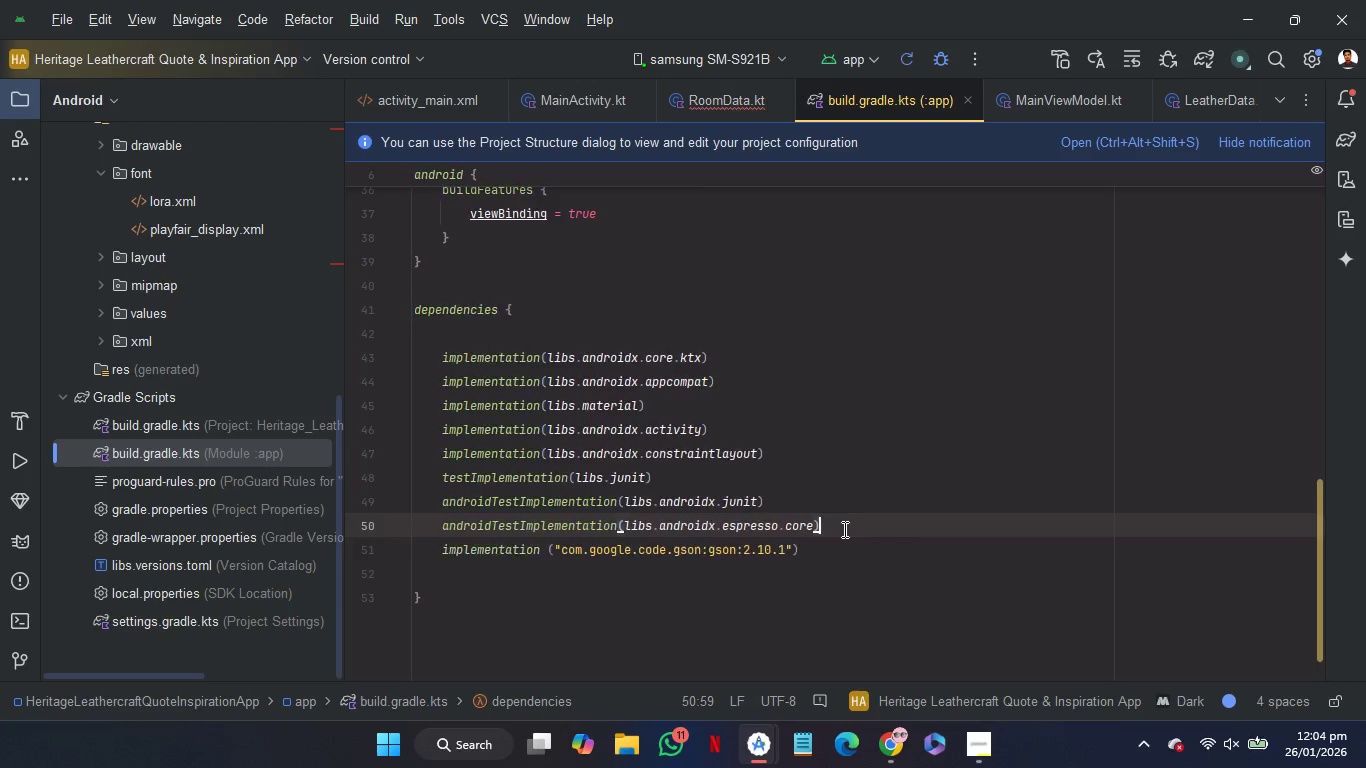 
key(Enter)
 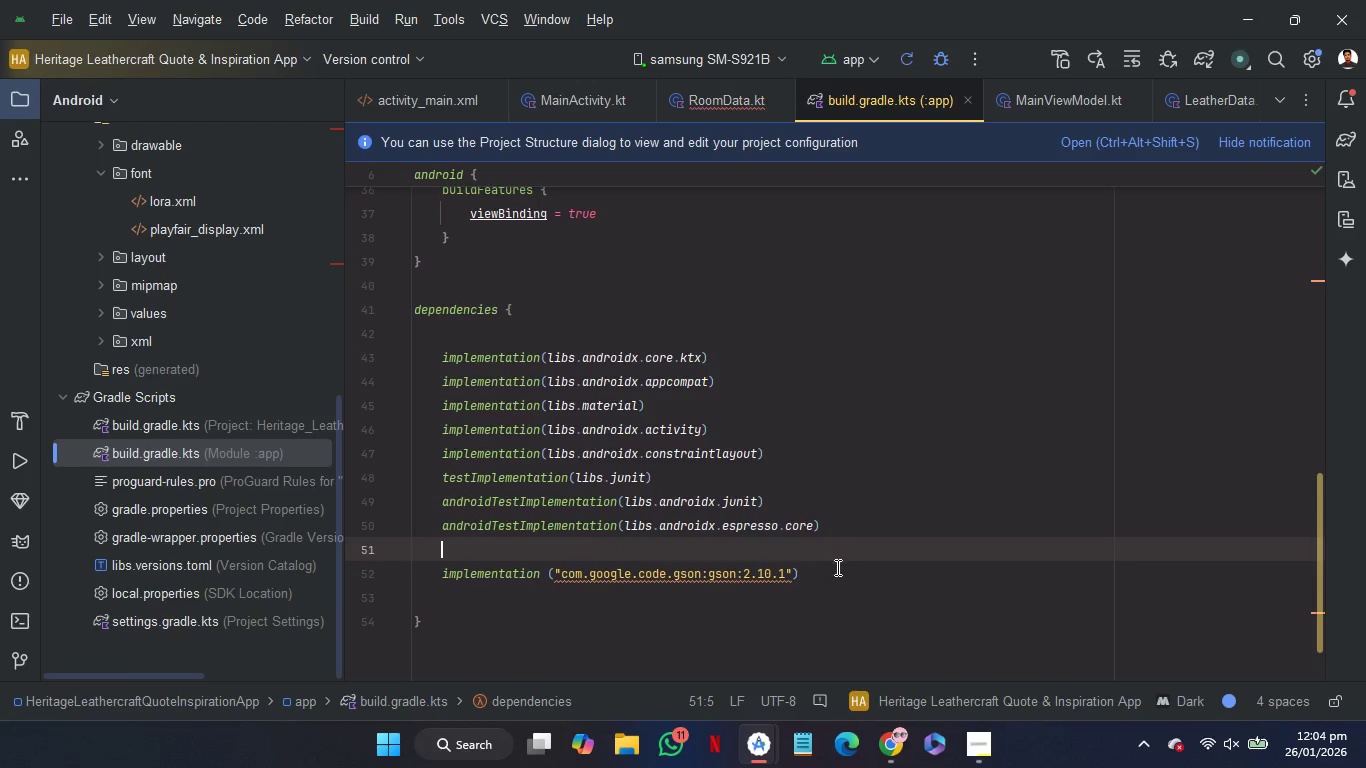 
left_click([836, 572])
 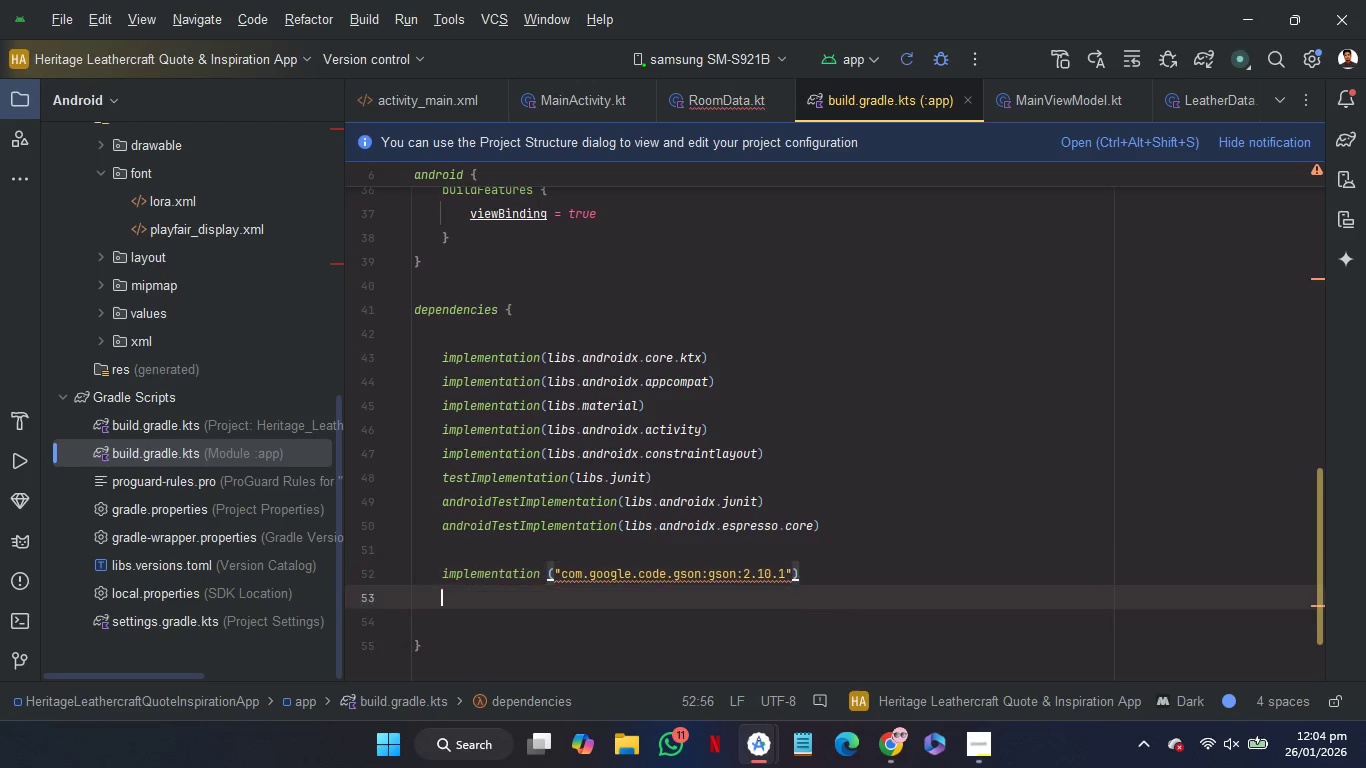 
key(Enter)
 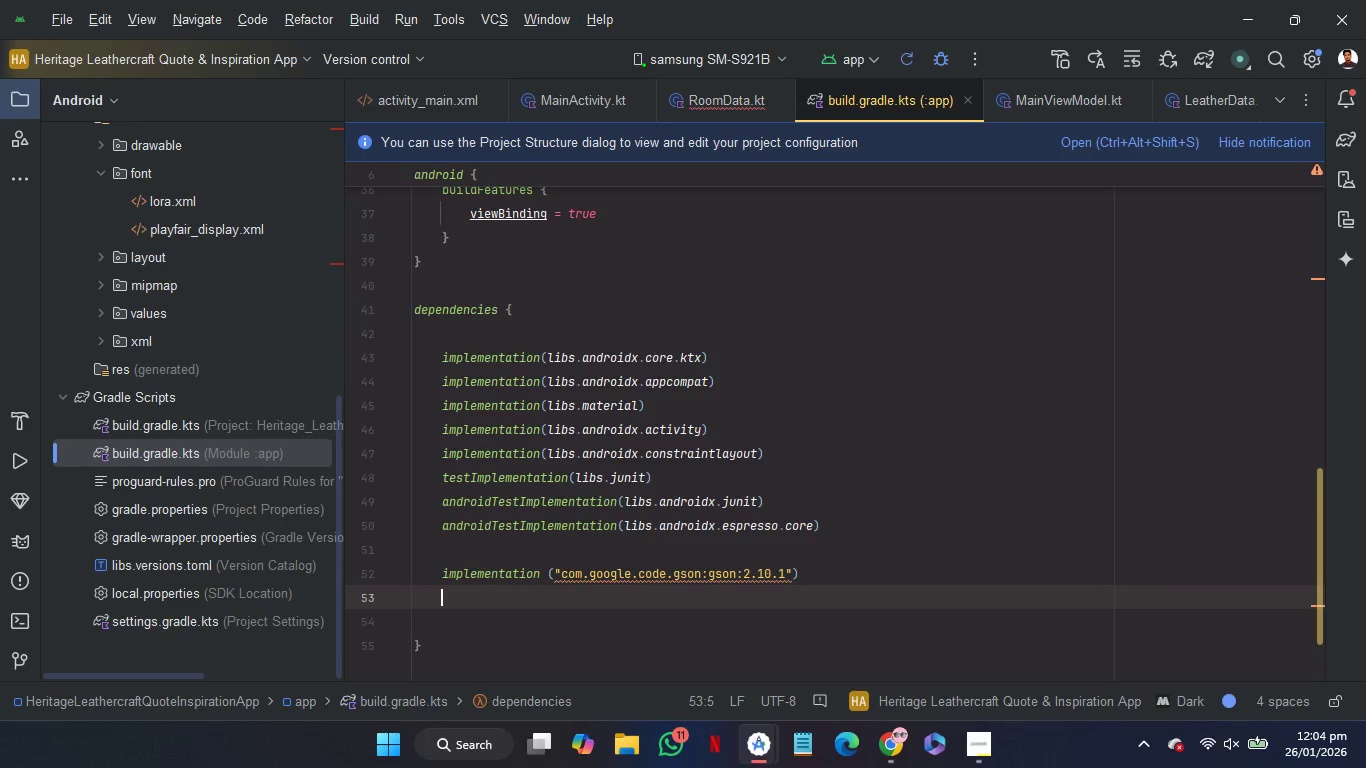 
key(Control+V)
 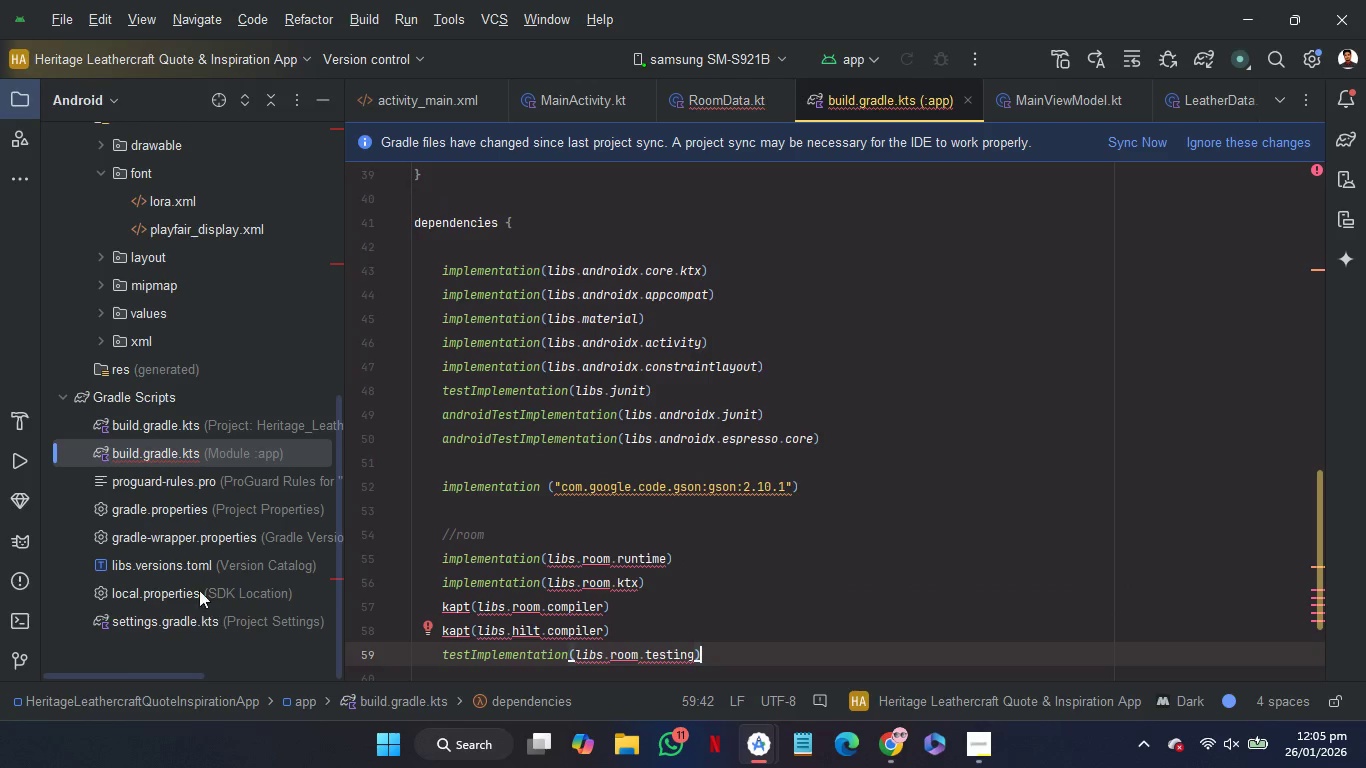 
wait(5.23)
 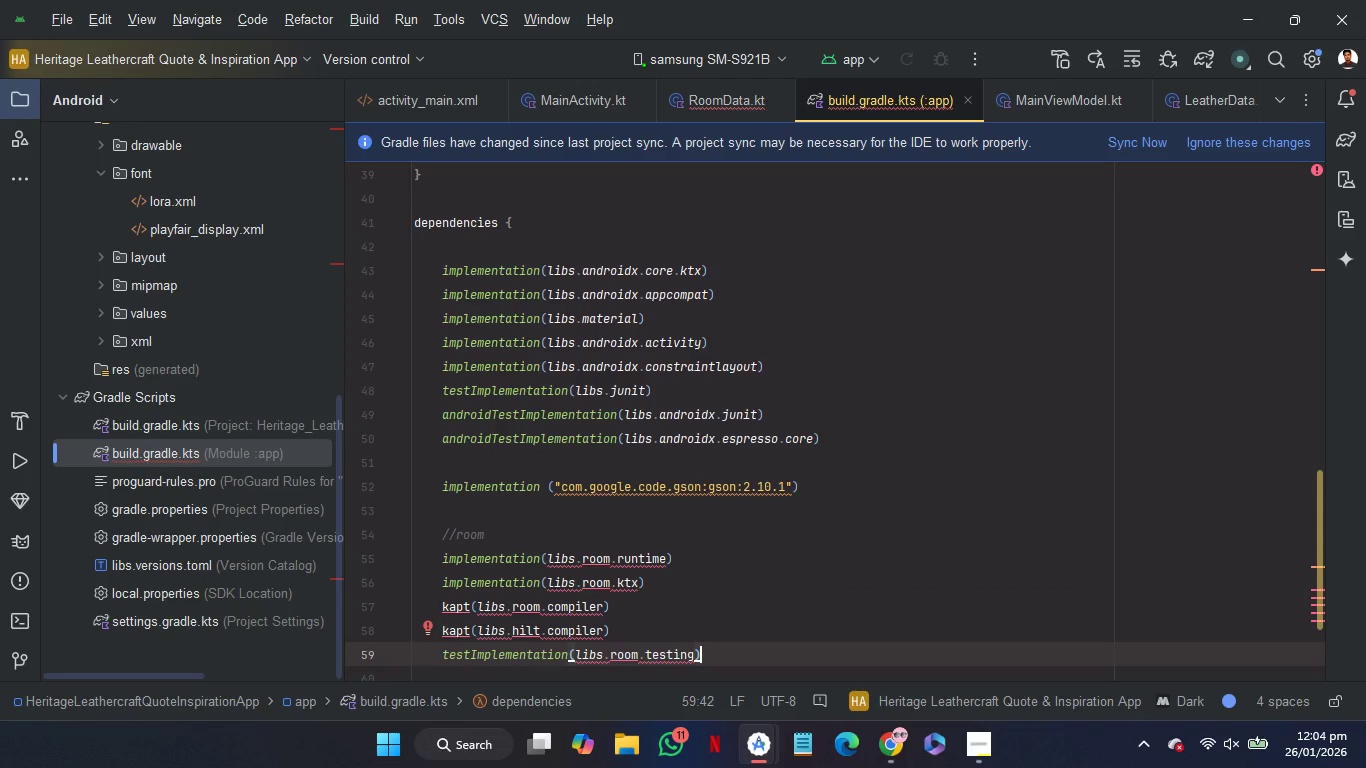 
double_click([191, 564])
 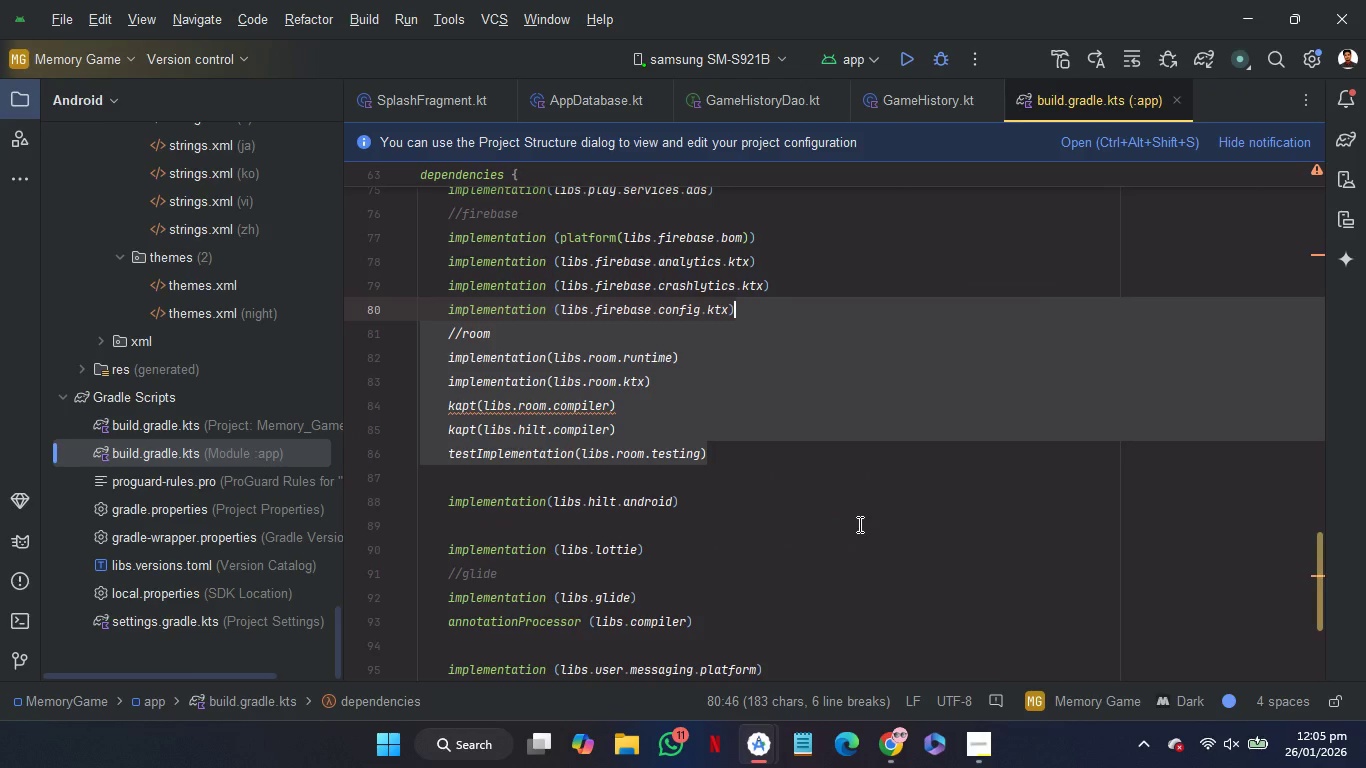 
hold_key(key=ControlRight, duration=1.74)
left_click([659, 356])
 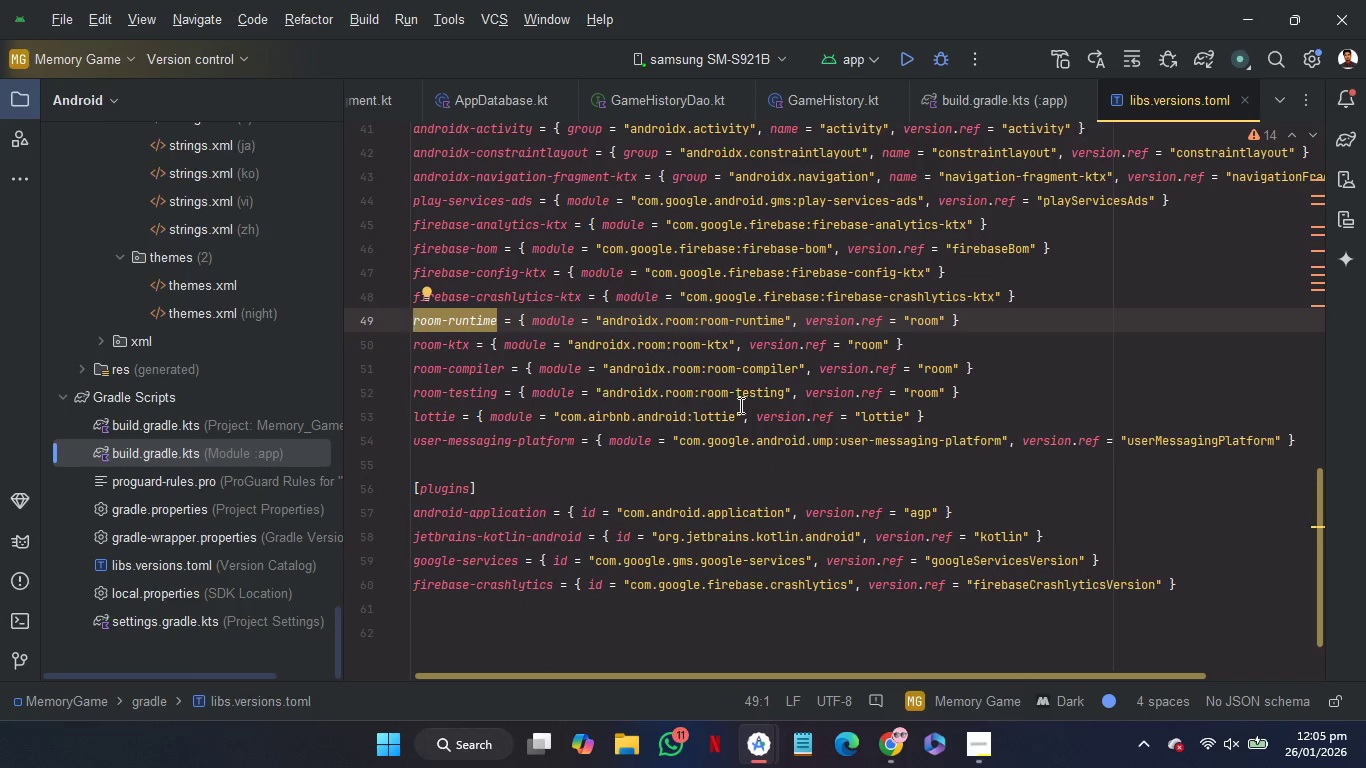 
left_click_drag(start_coordinate=[985, 392], to_coordinate=[1044, 294])
 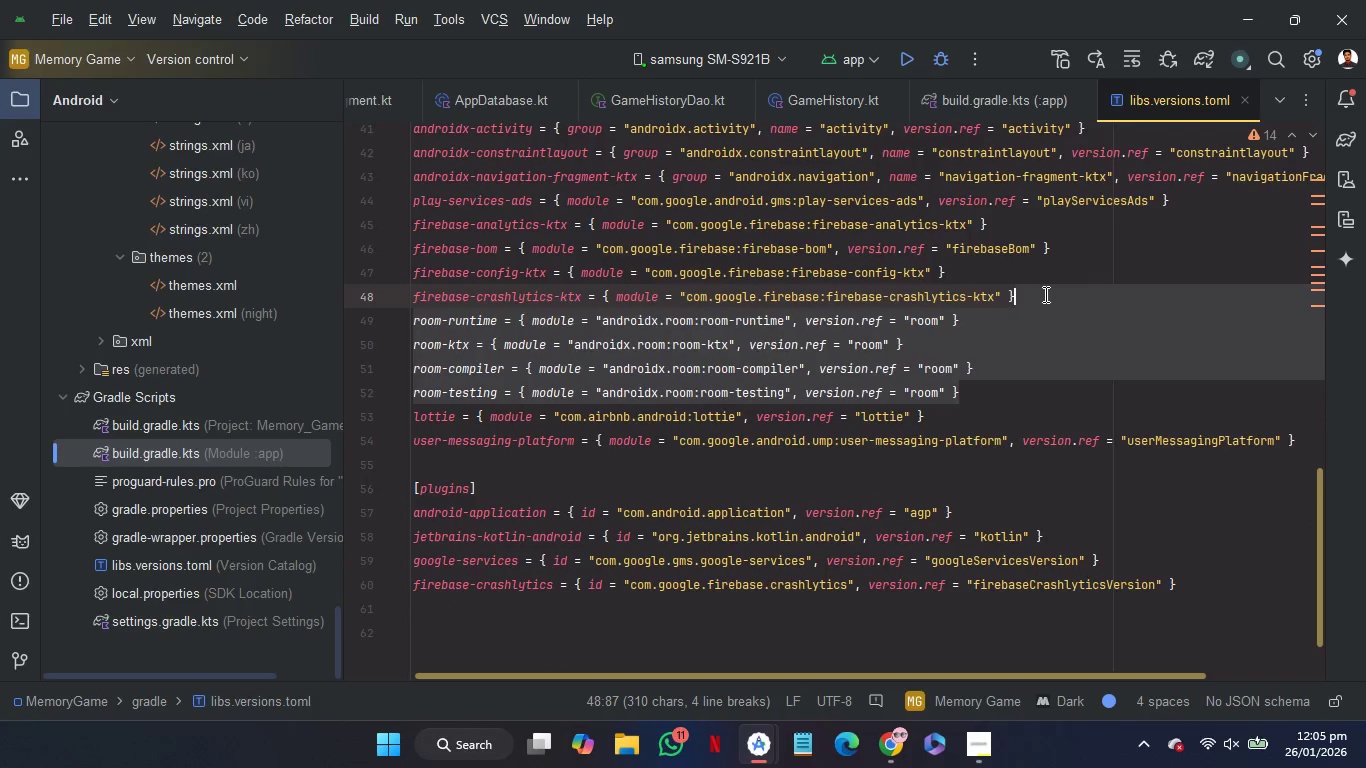 
key(Control+C)
 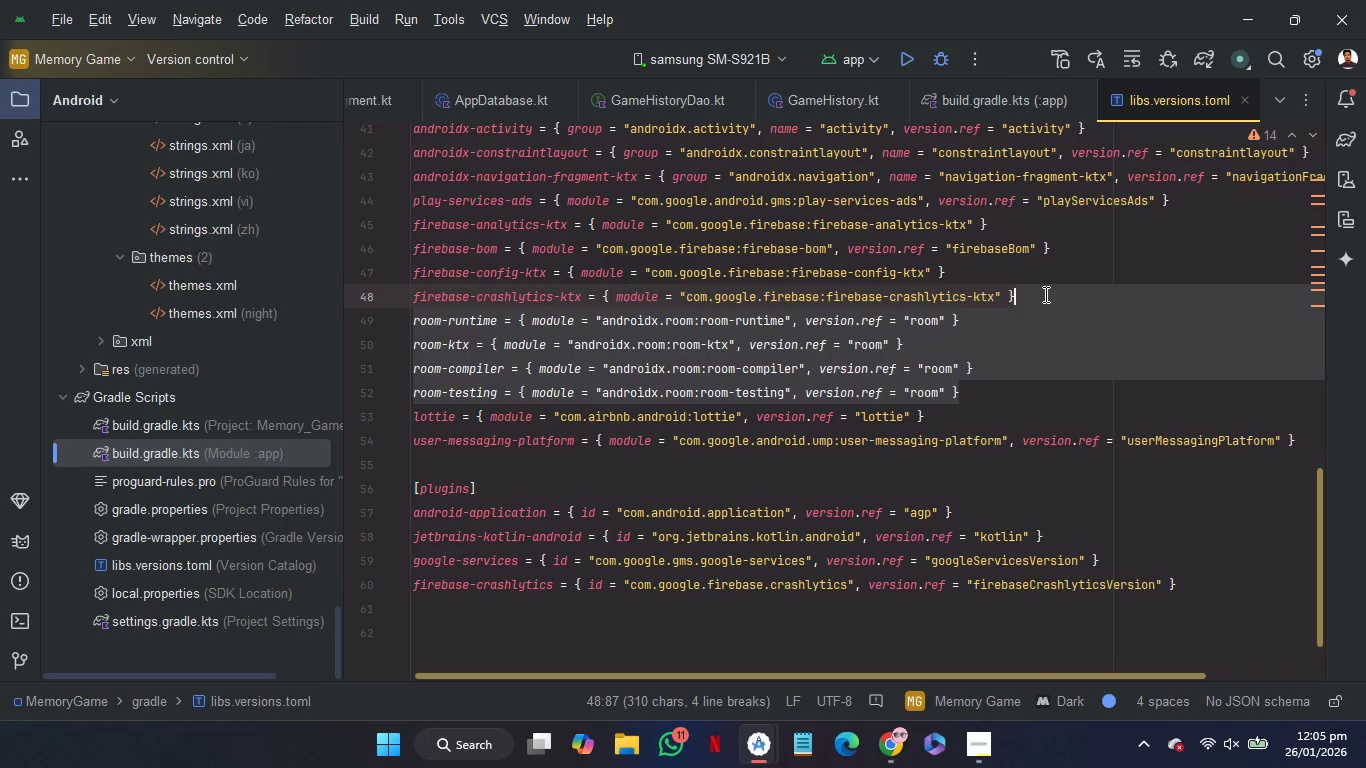 
key(Control+C)
 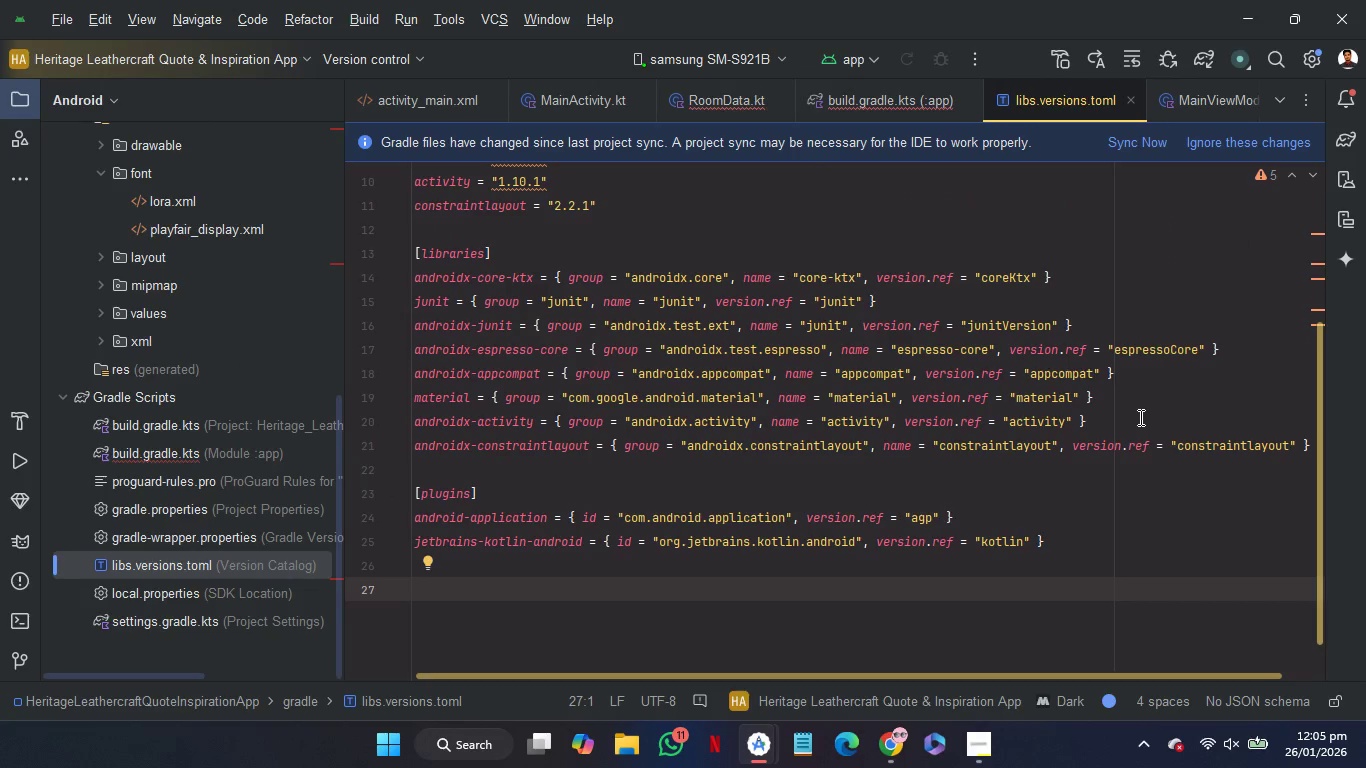 
left_click([1139, 424])
 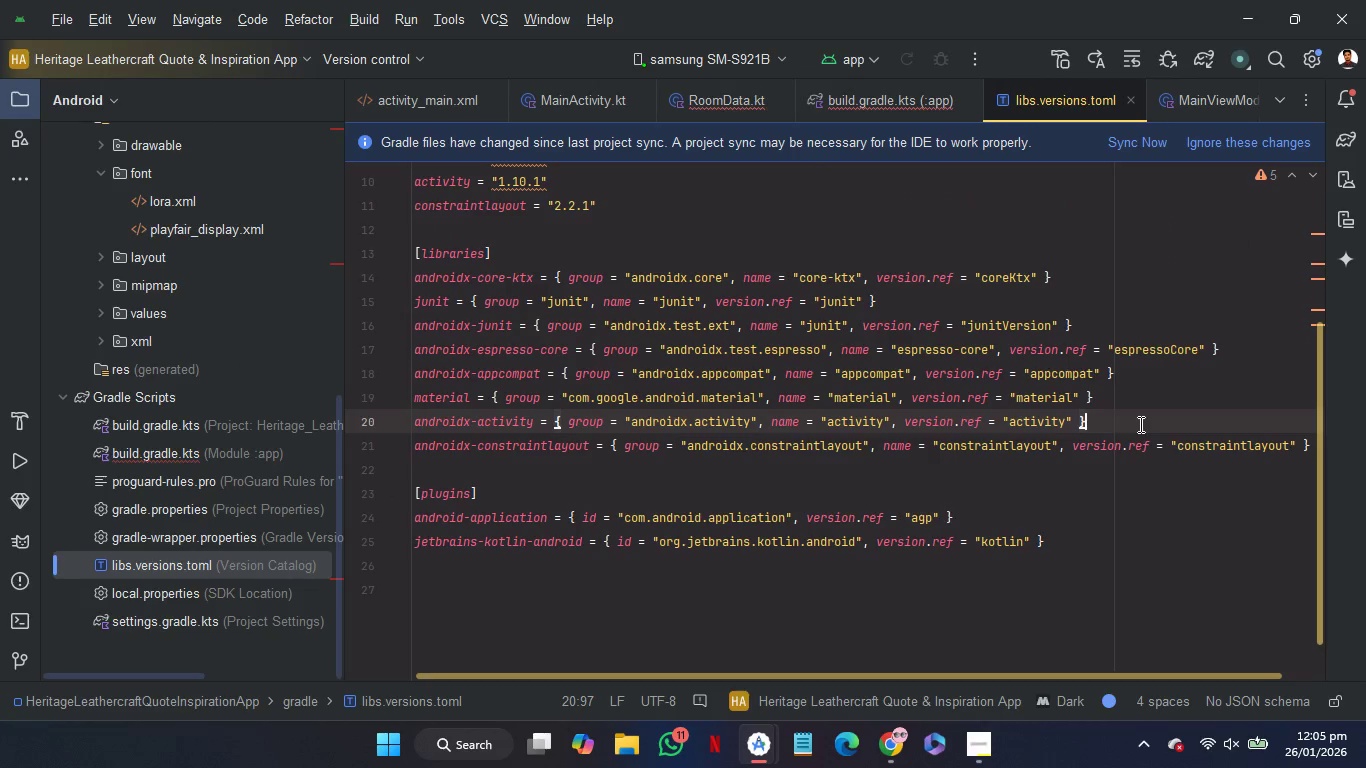 
key(Control+V)
 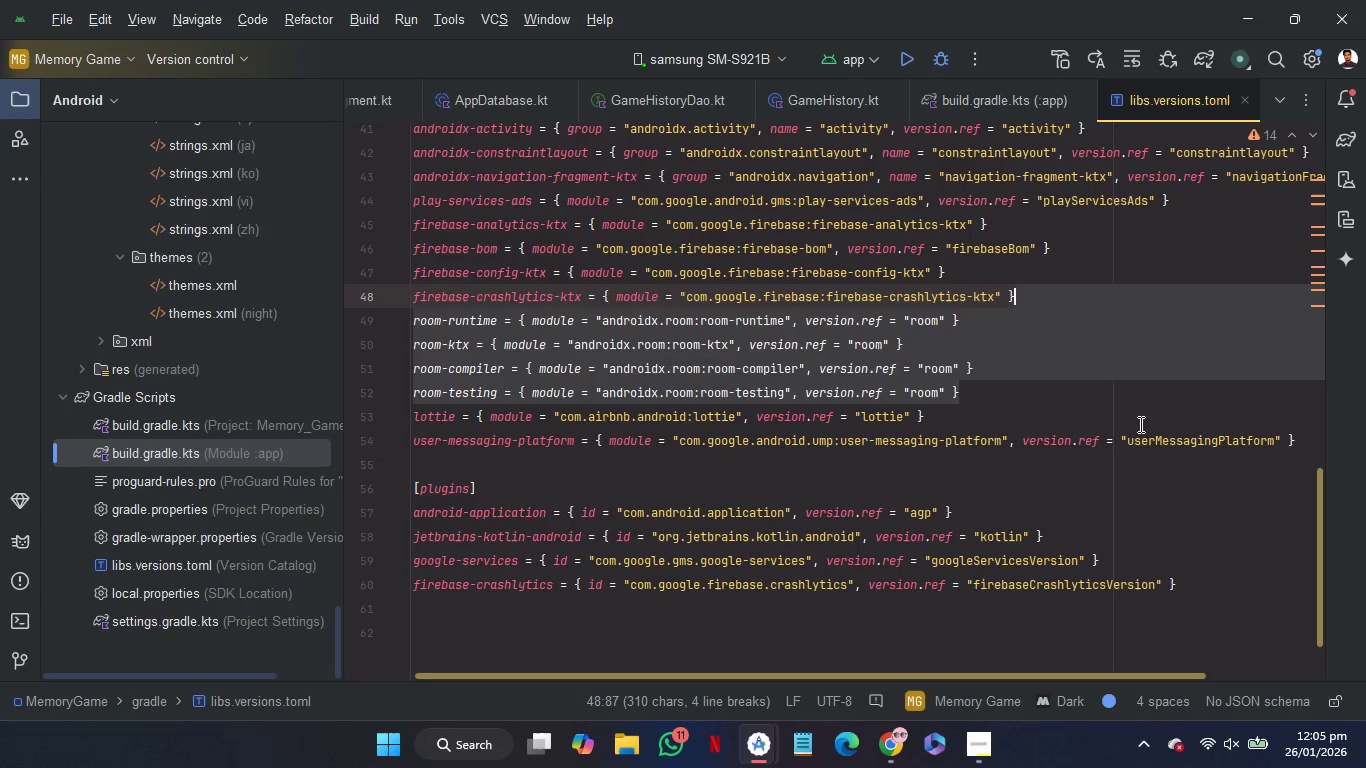 
hold_key(key=ControlRight, duration=2.02)
left_click([945, 360])
 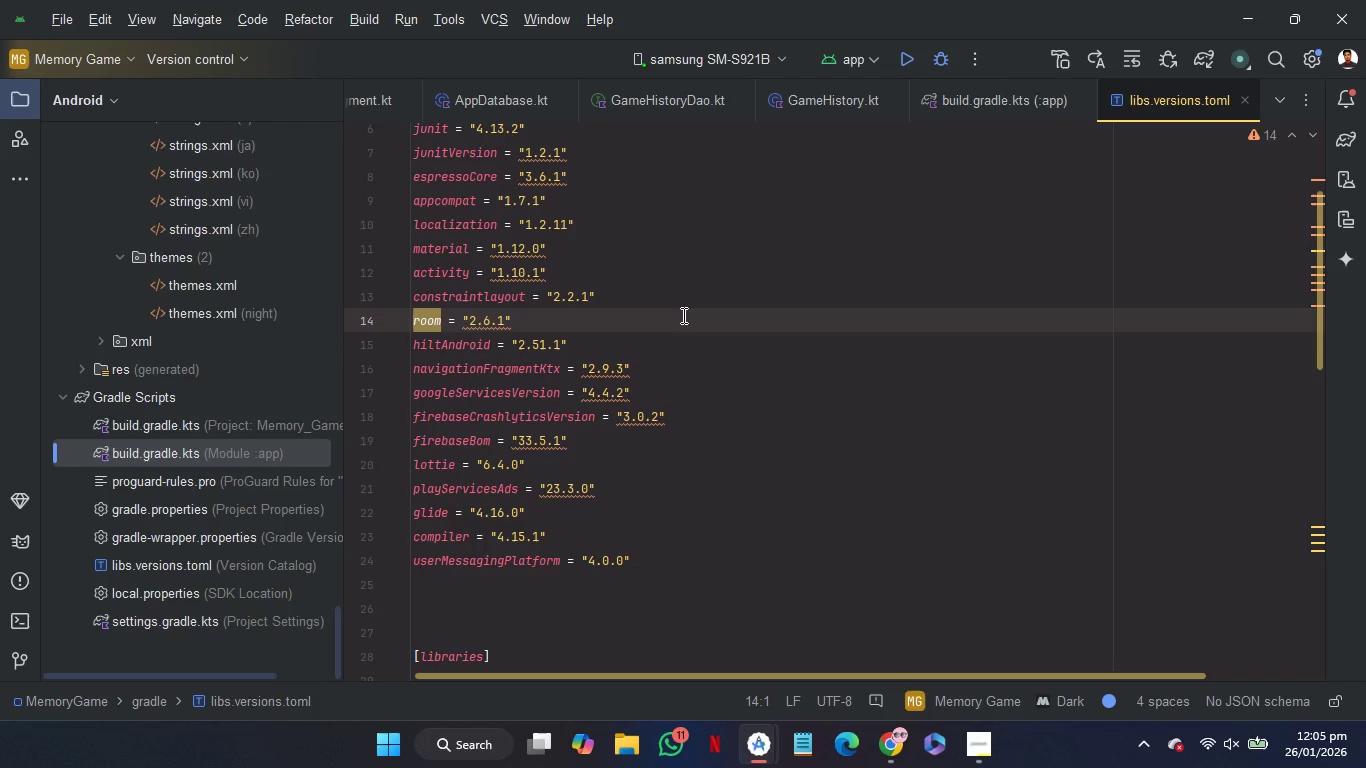 
left_click_drag(start_coordinate=[682, 315], to_coordinate=[692, 300])
 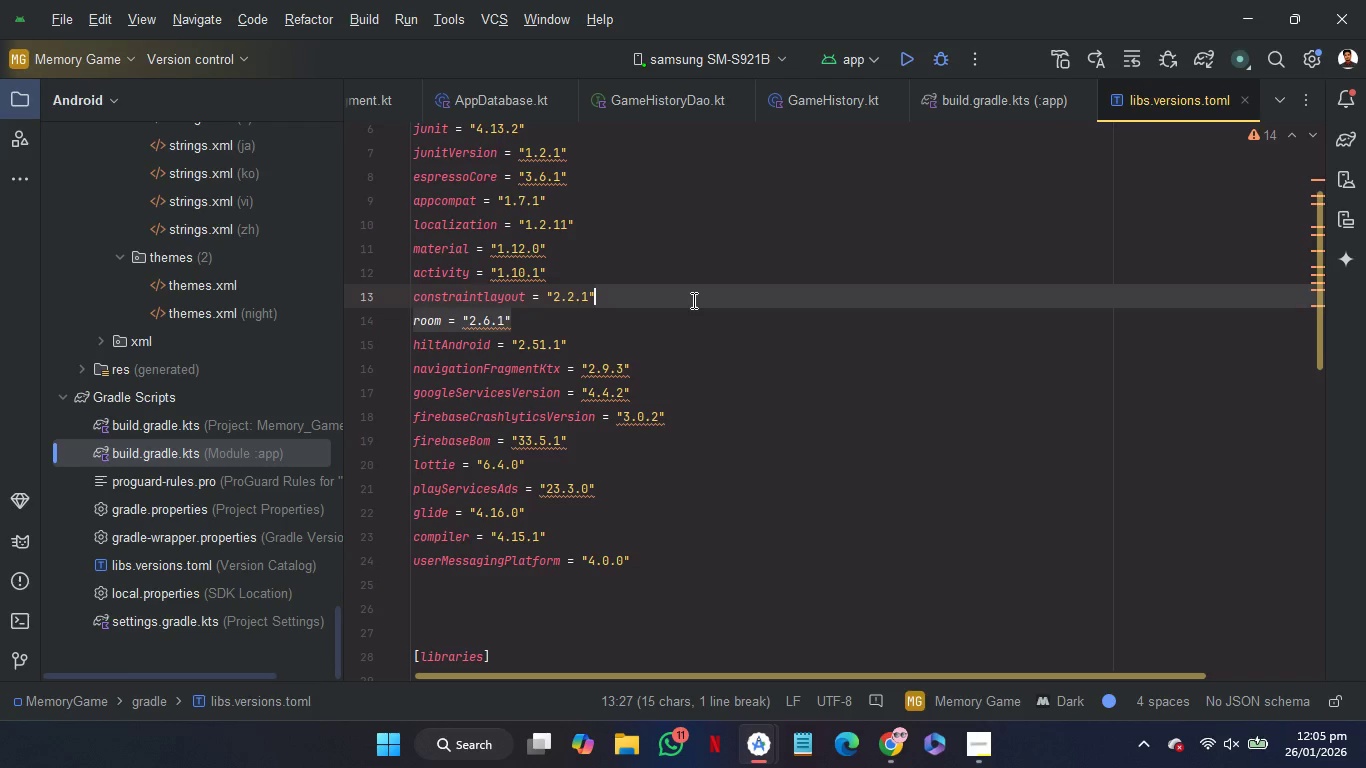 
key(Control+C)
 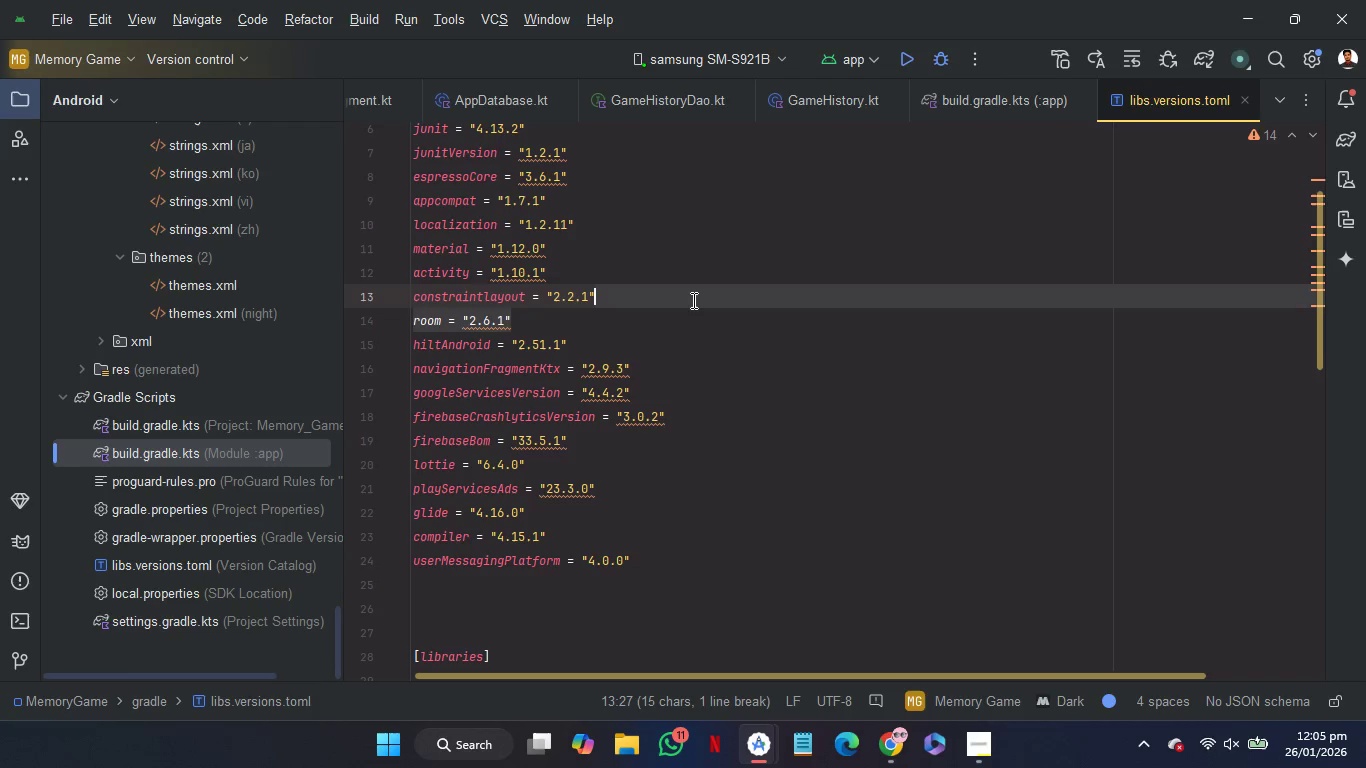 
key(Control+C)
 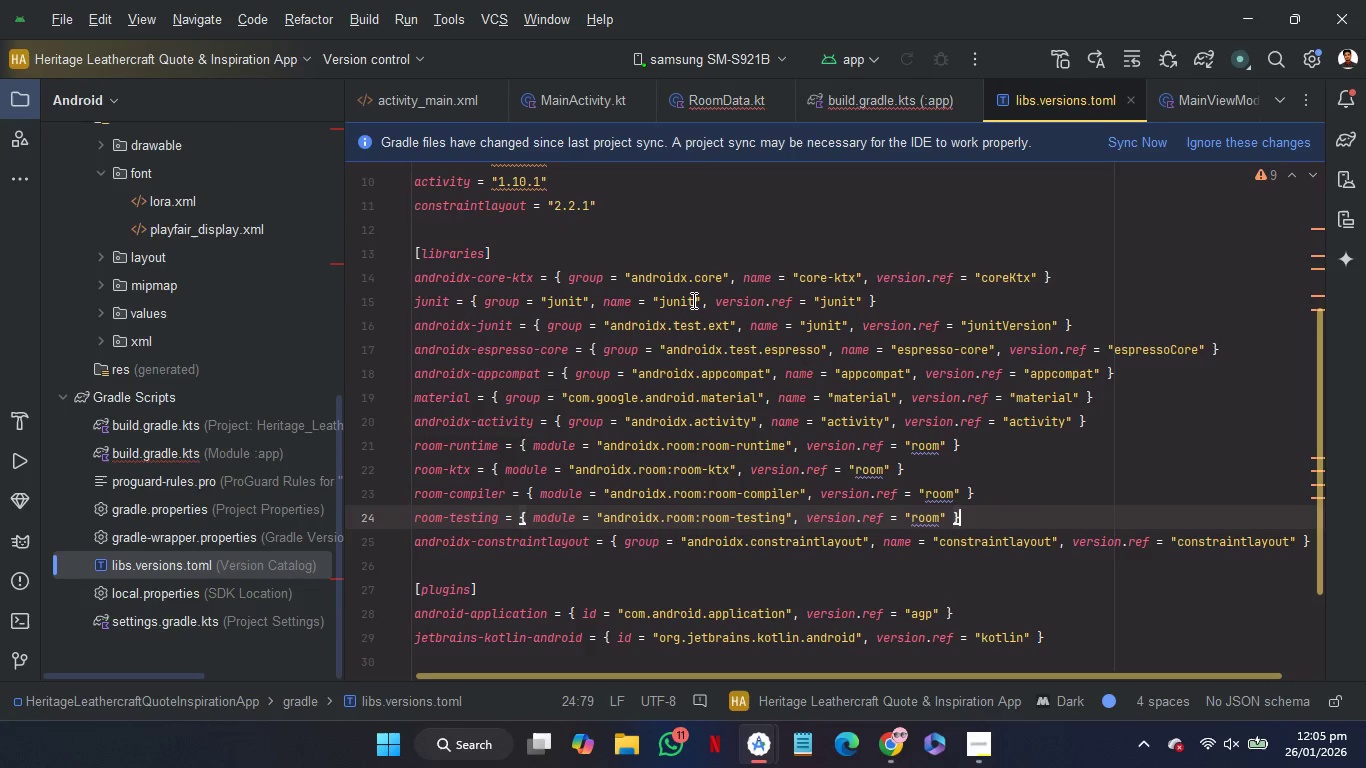 
scroll: coordinate [692, 300], scroll_direction: up, amount: 4.0
 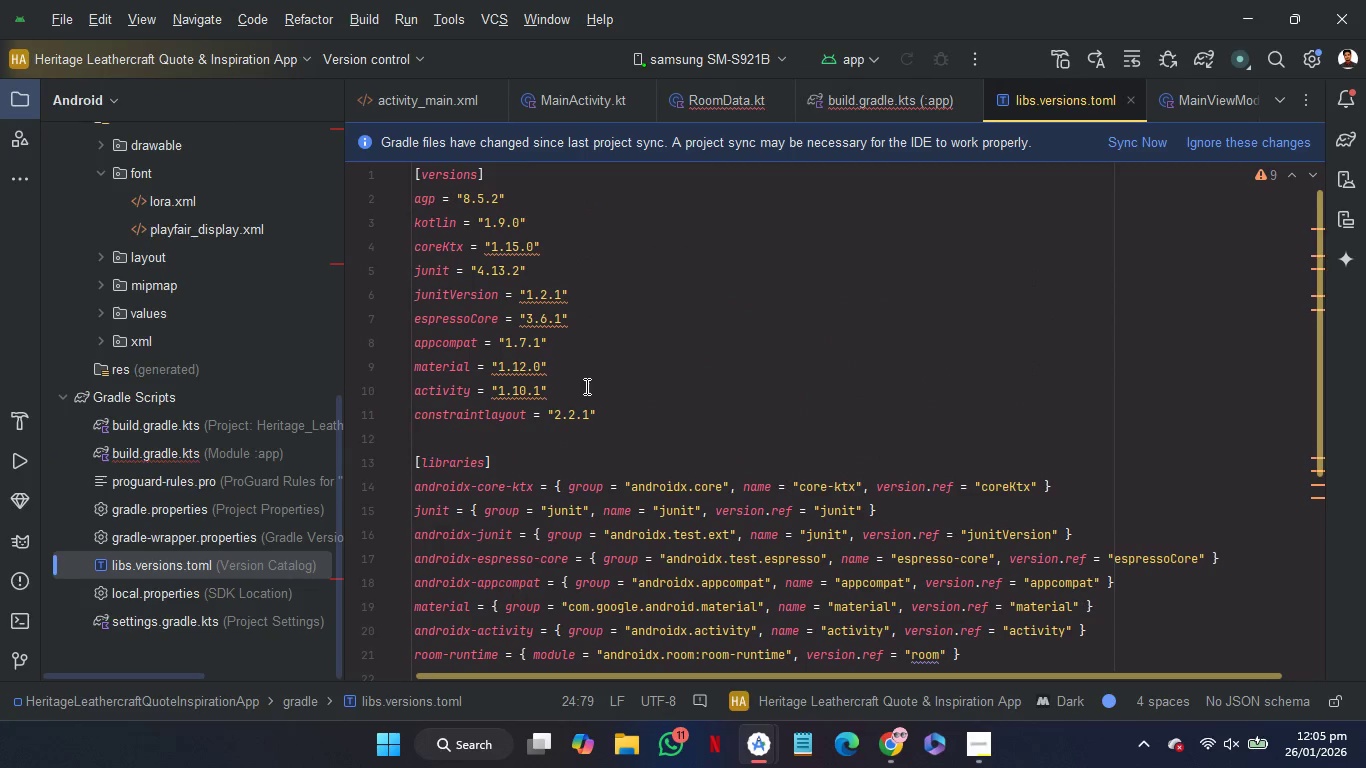 
left_click([585, 389])
 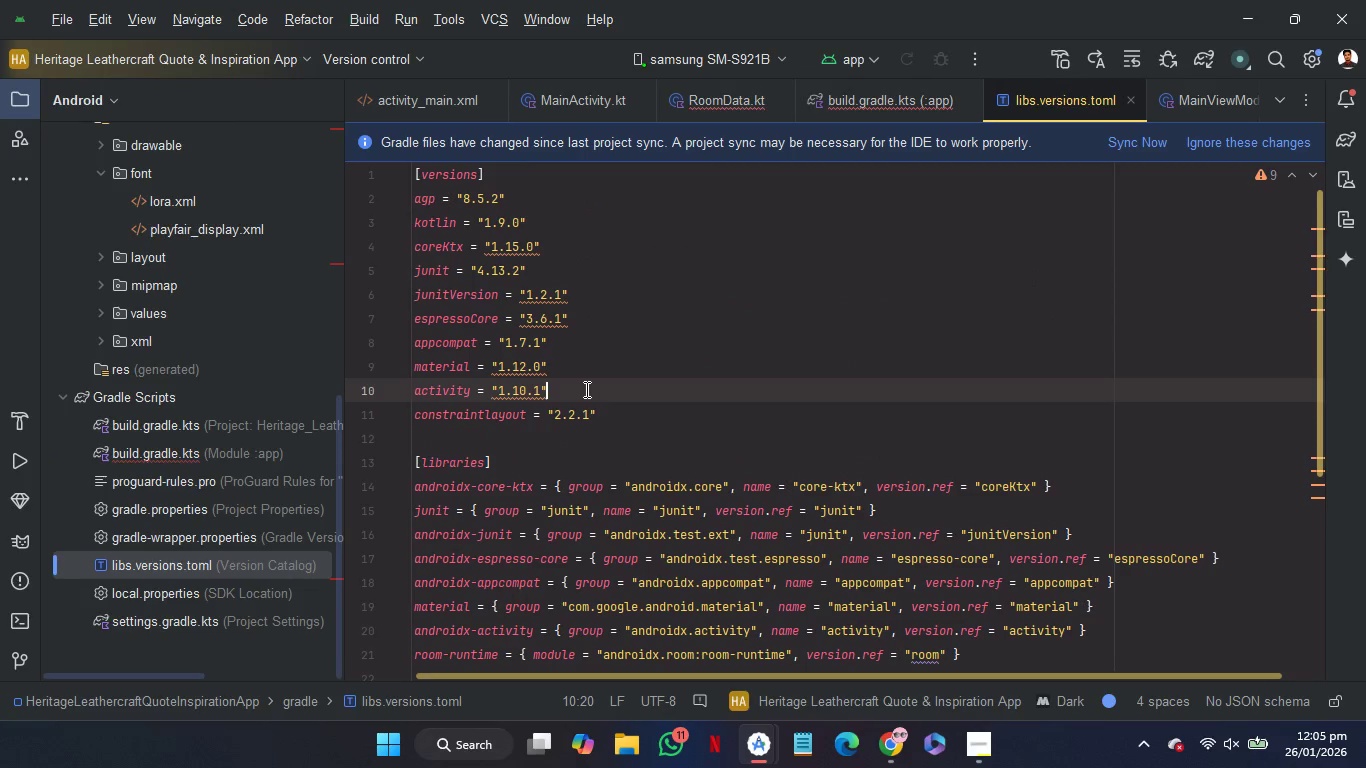 
key(Control+V)
 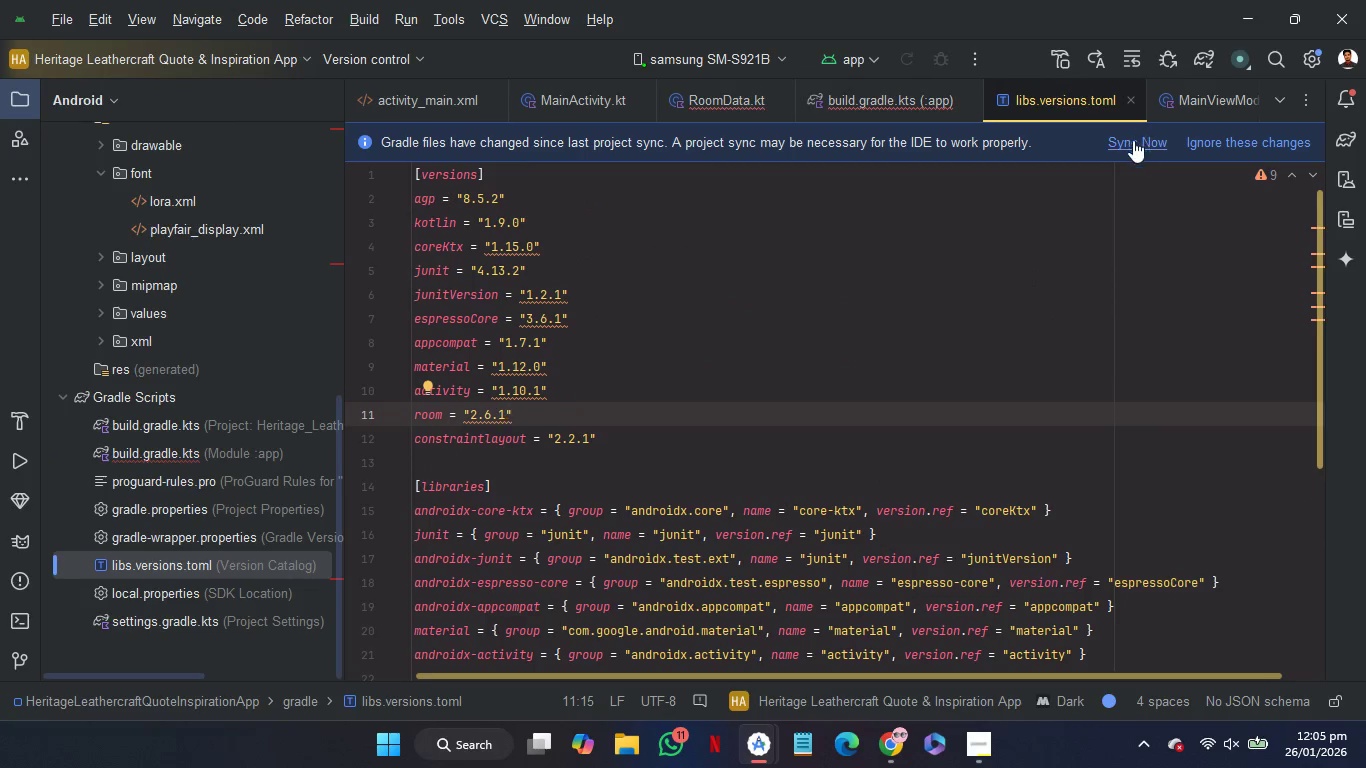 
left_click([1131, 143])
 